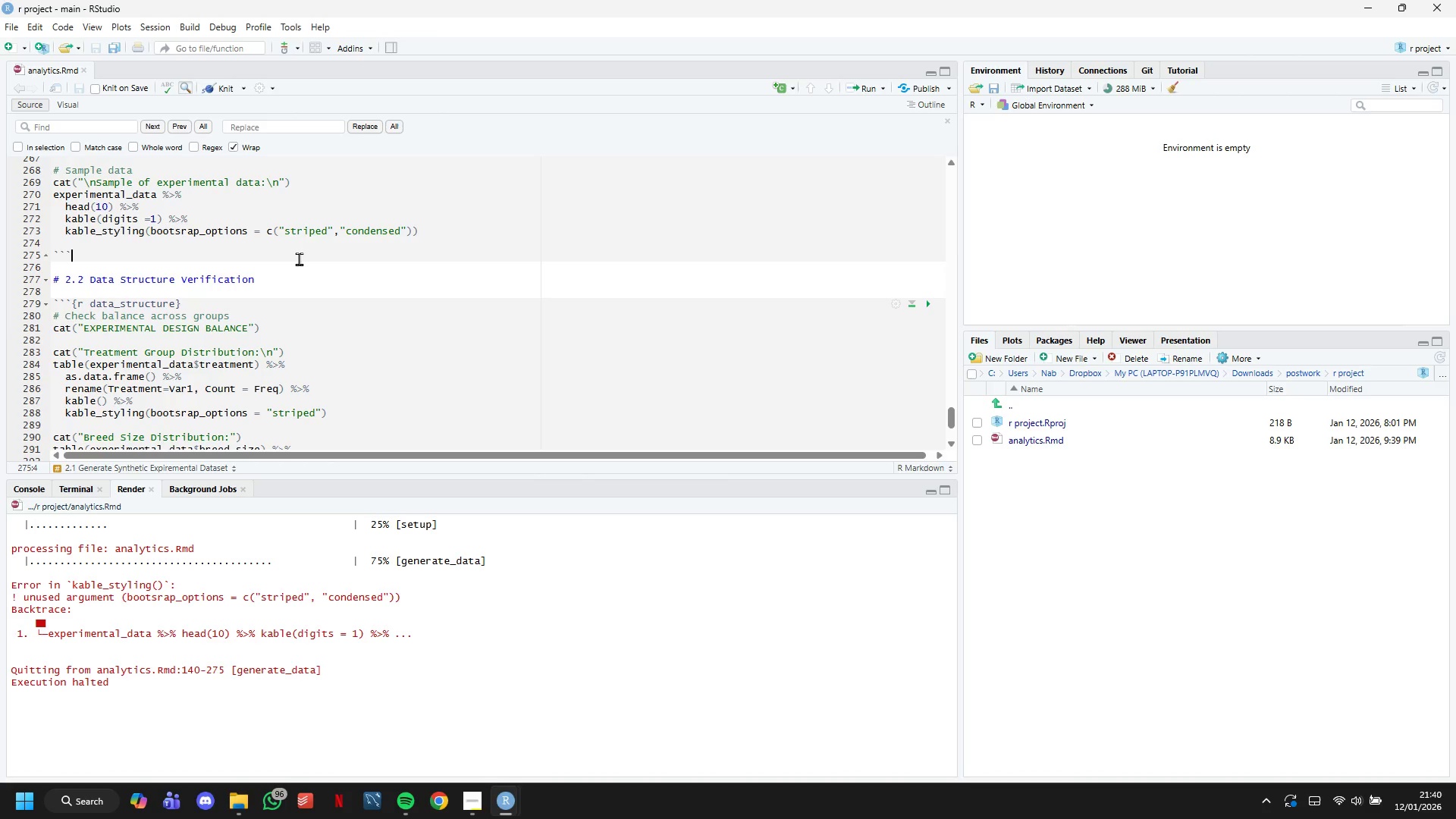 
wait(6.56)
 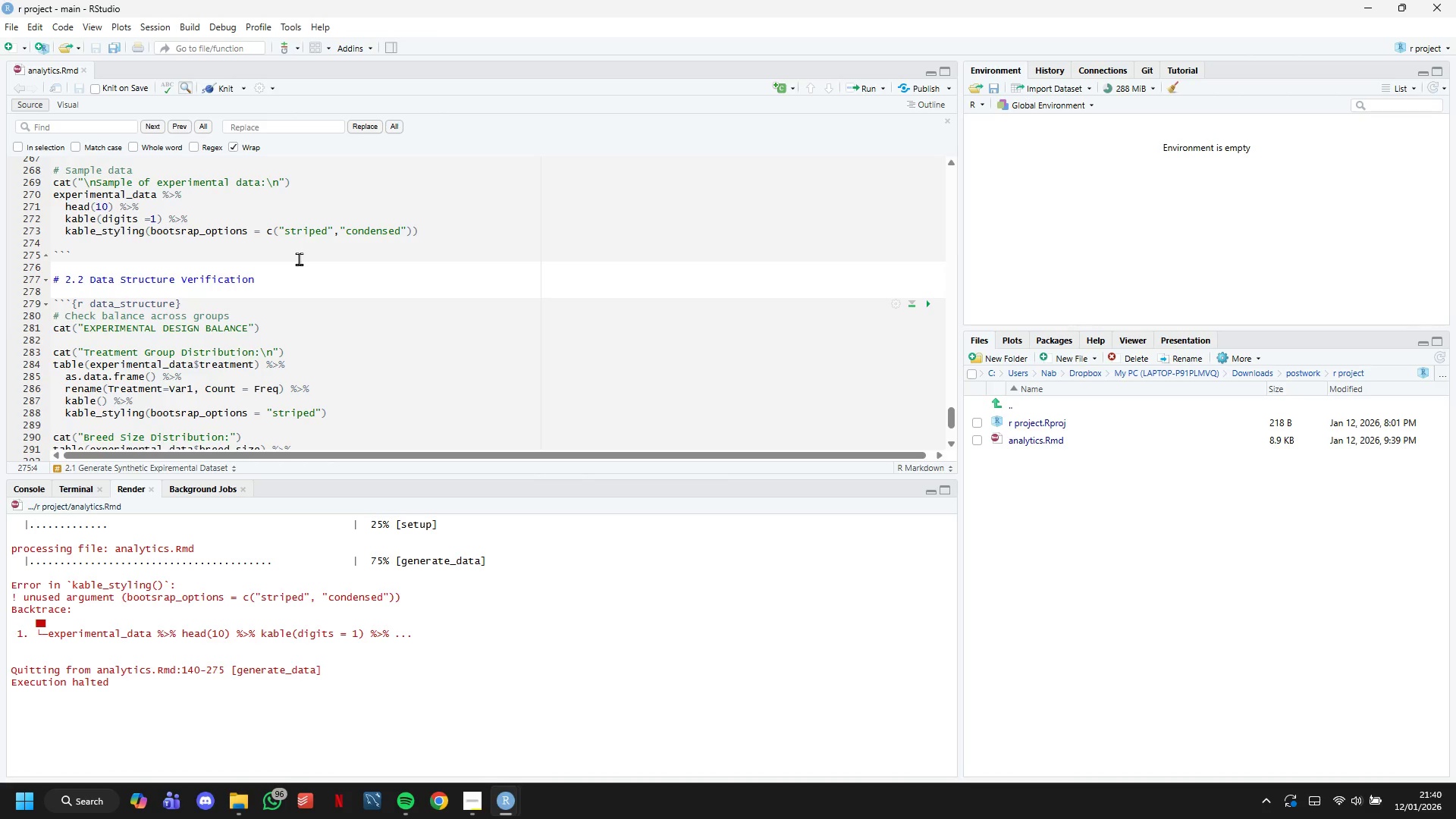 
left_click([166, 237])
 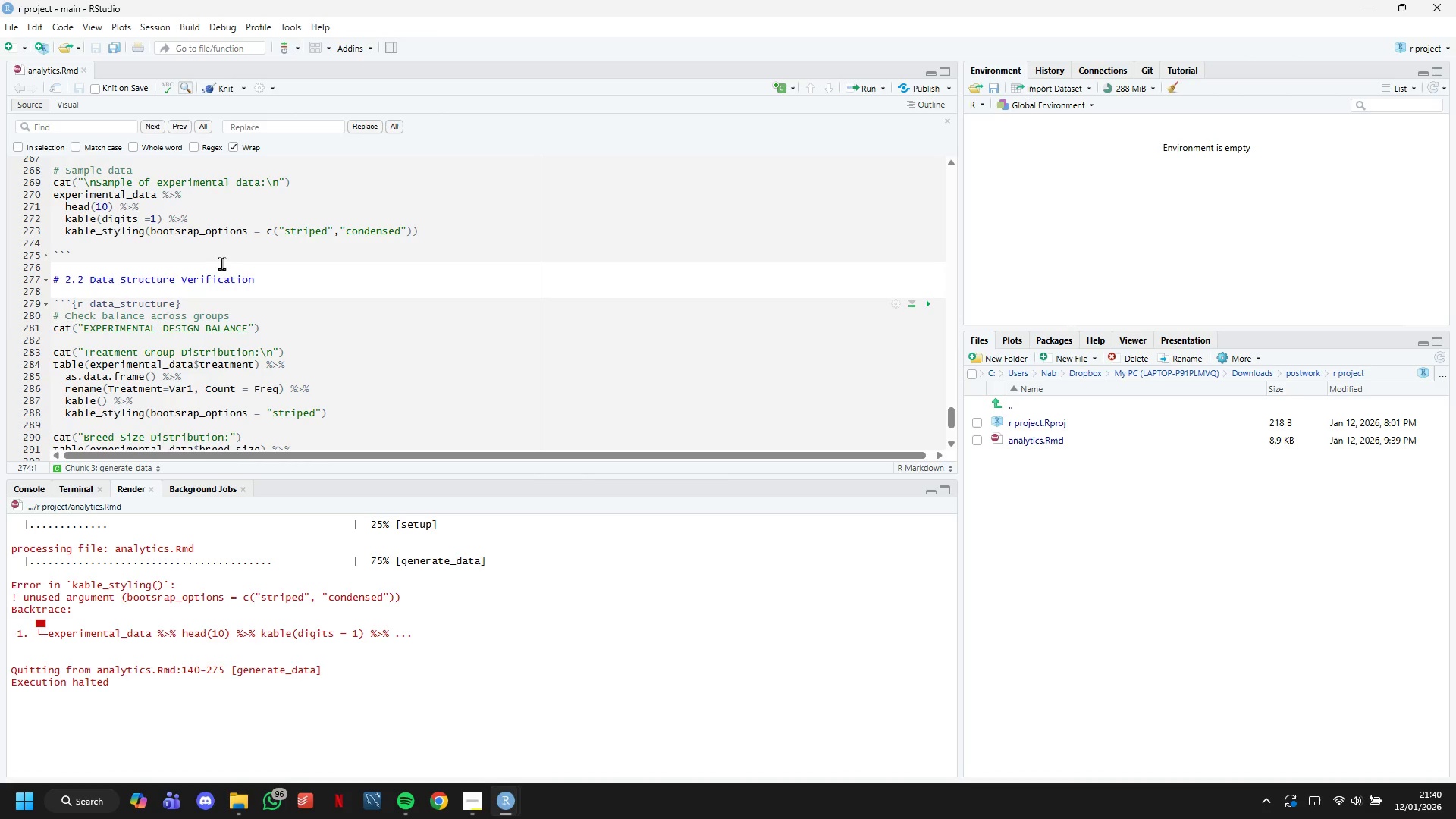 
key(Backspace)
 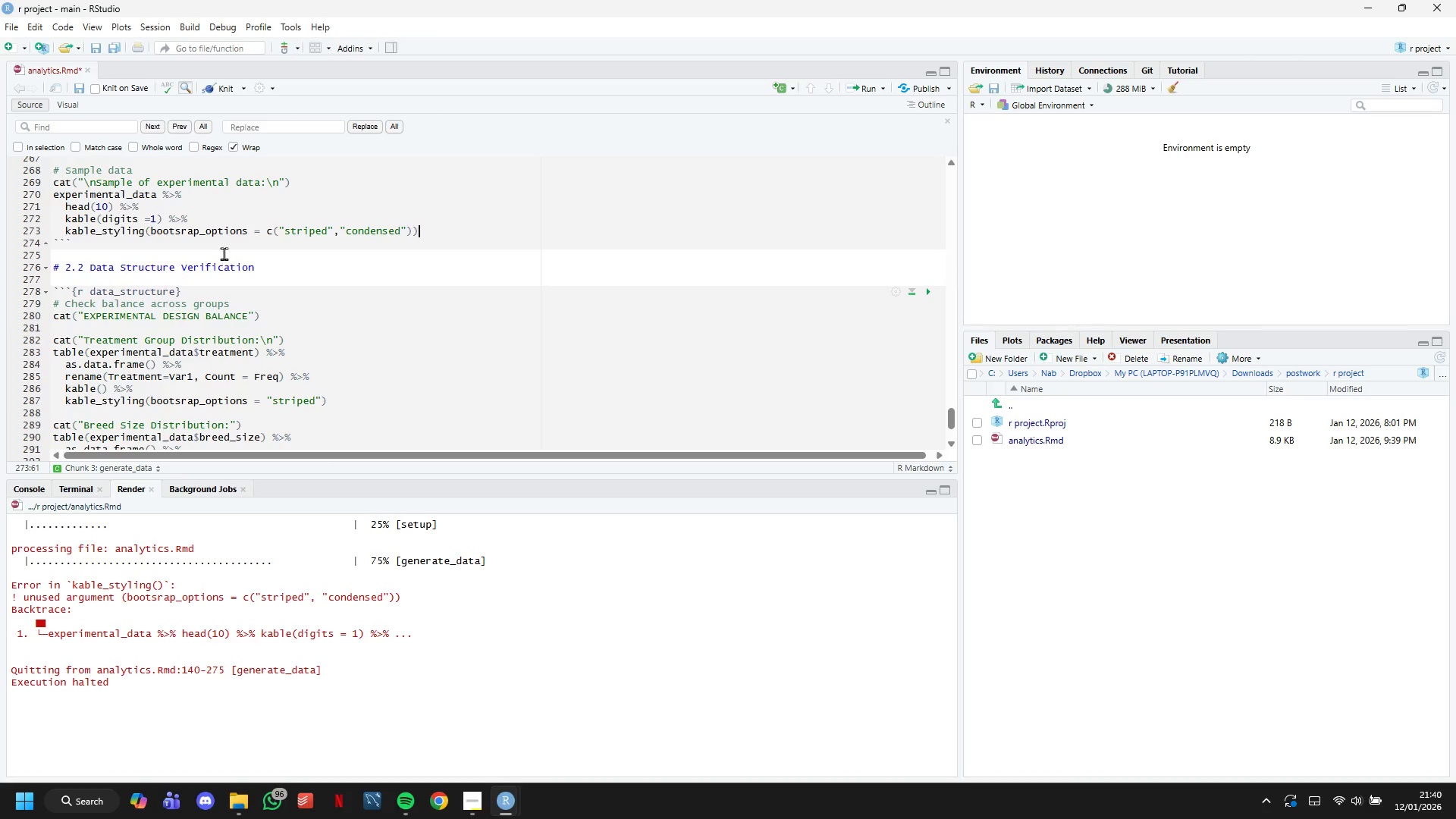 
left_click([224, 251])
 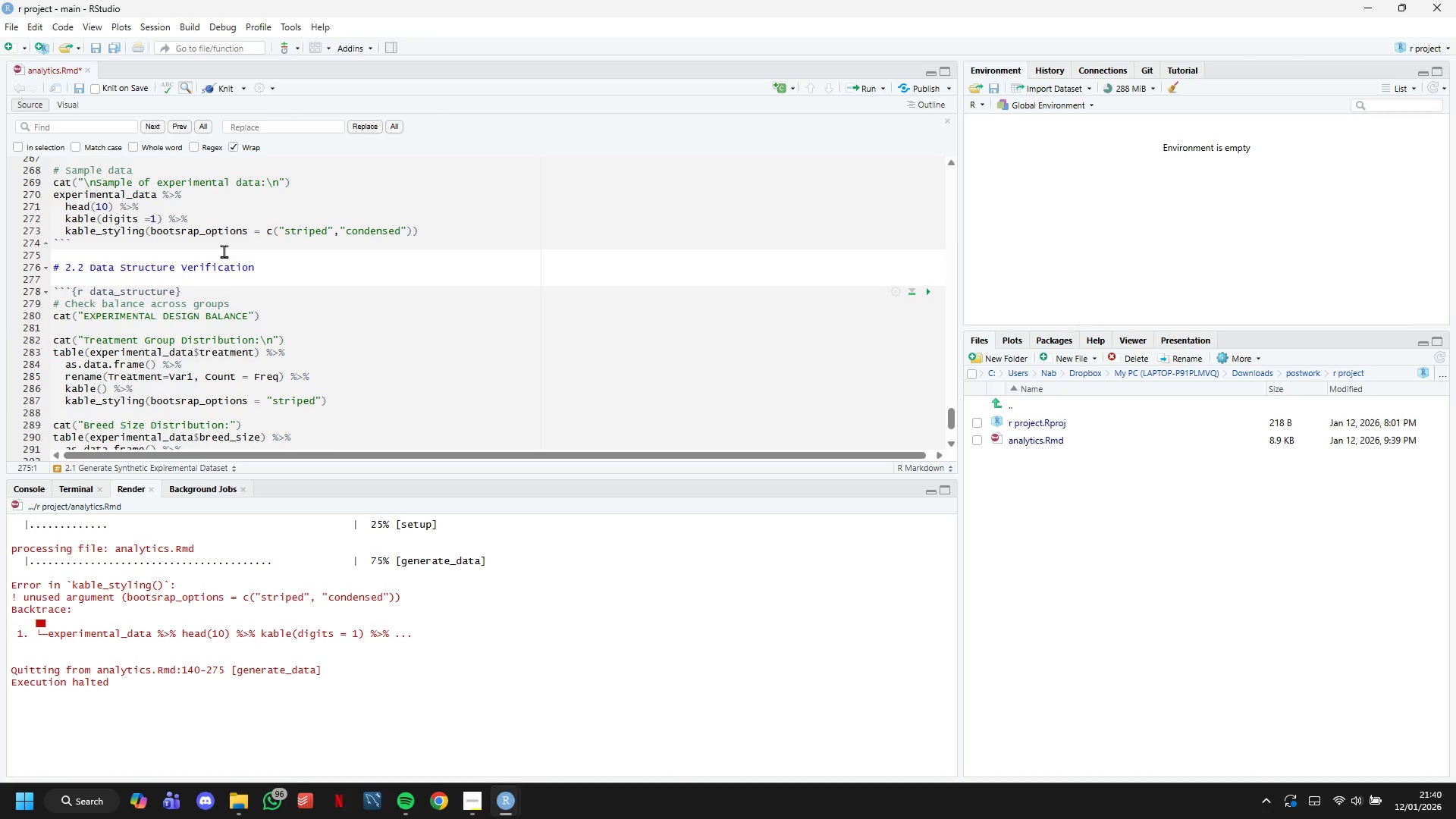 
wait(10.62)
 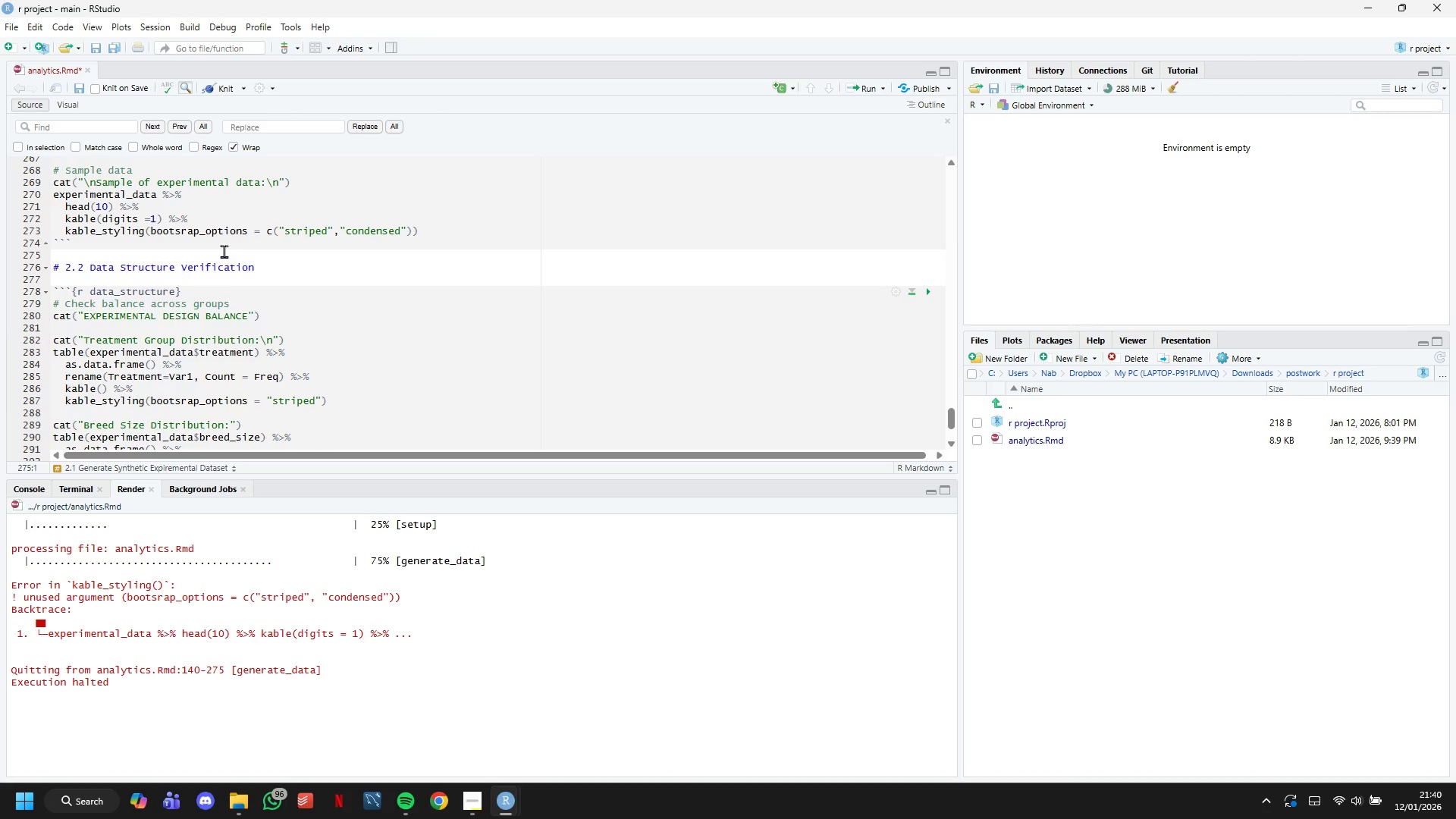 
left_click([221, 90])
 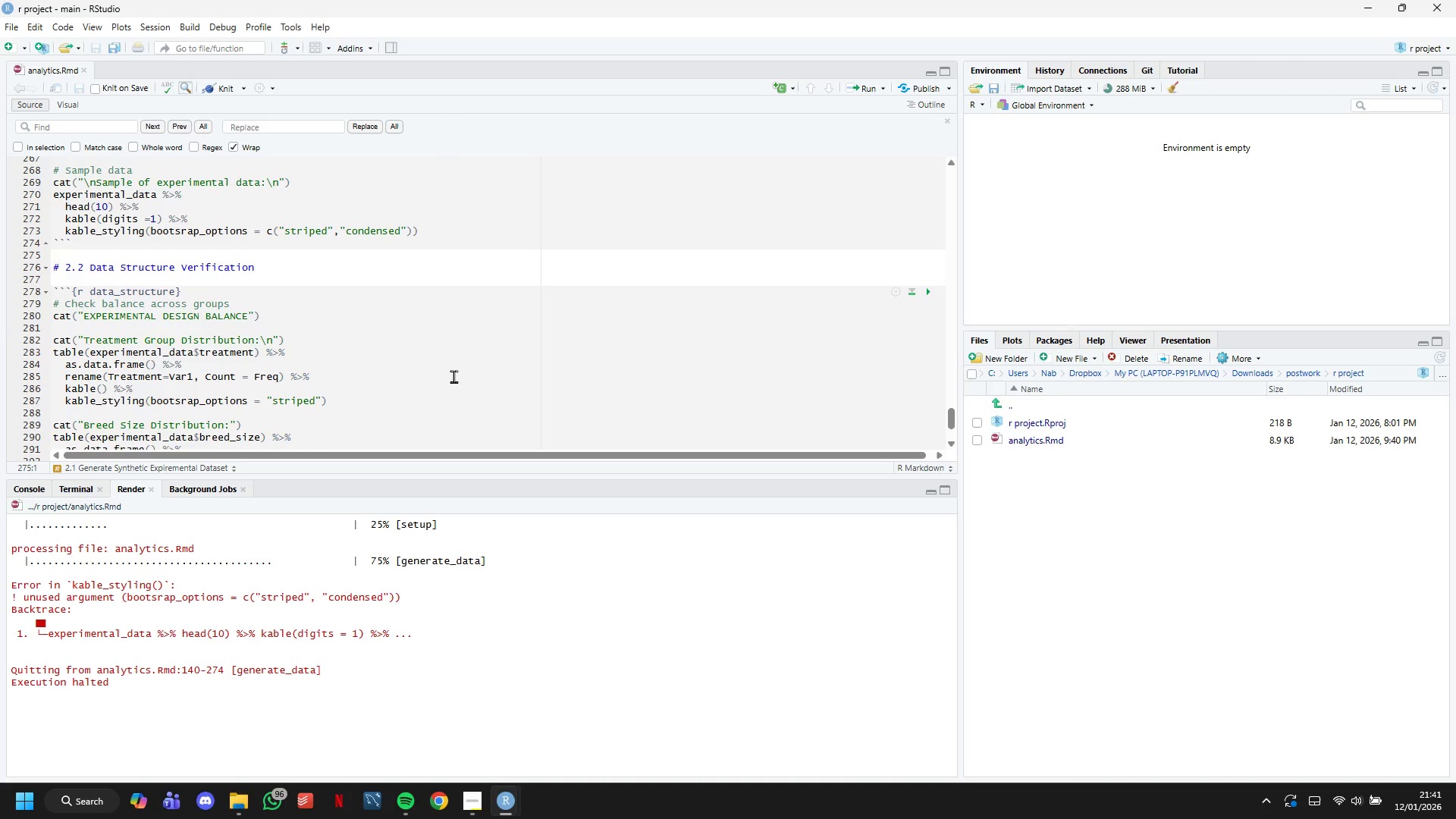 
wait(17.28)
 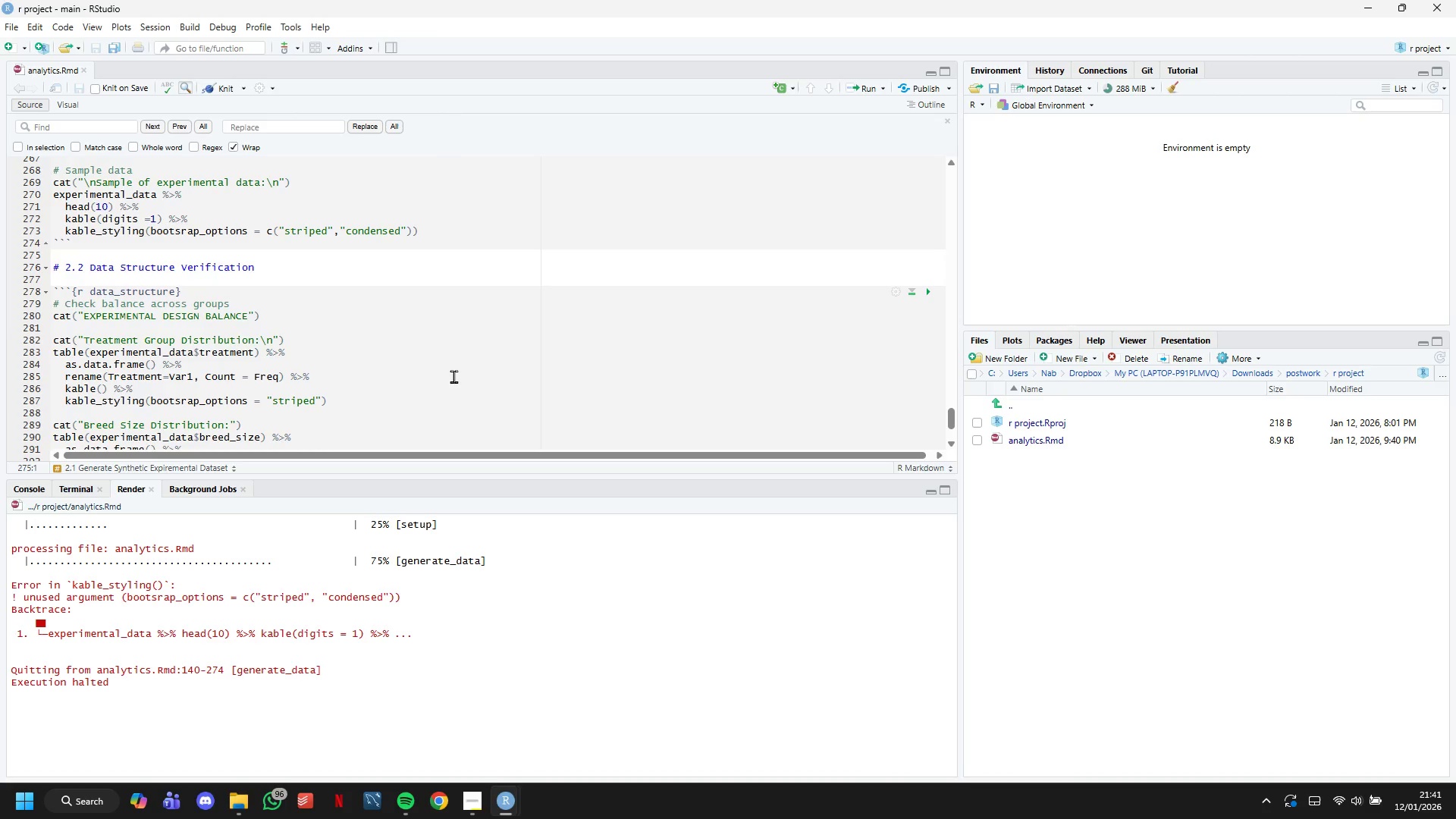 
scroll: coordinate [423, 356], scroll_direction: up, amount: 1.0
 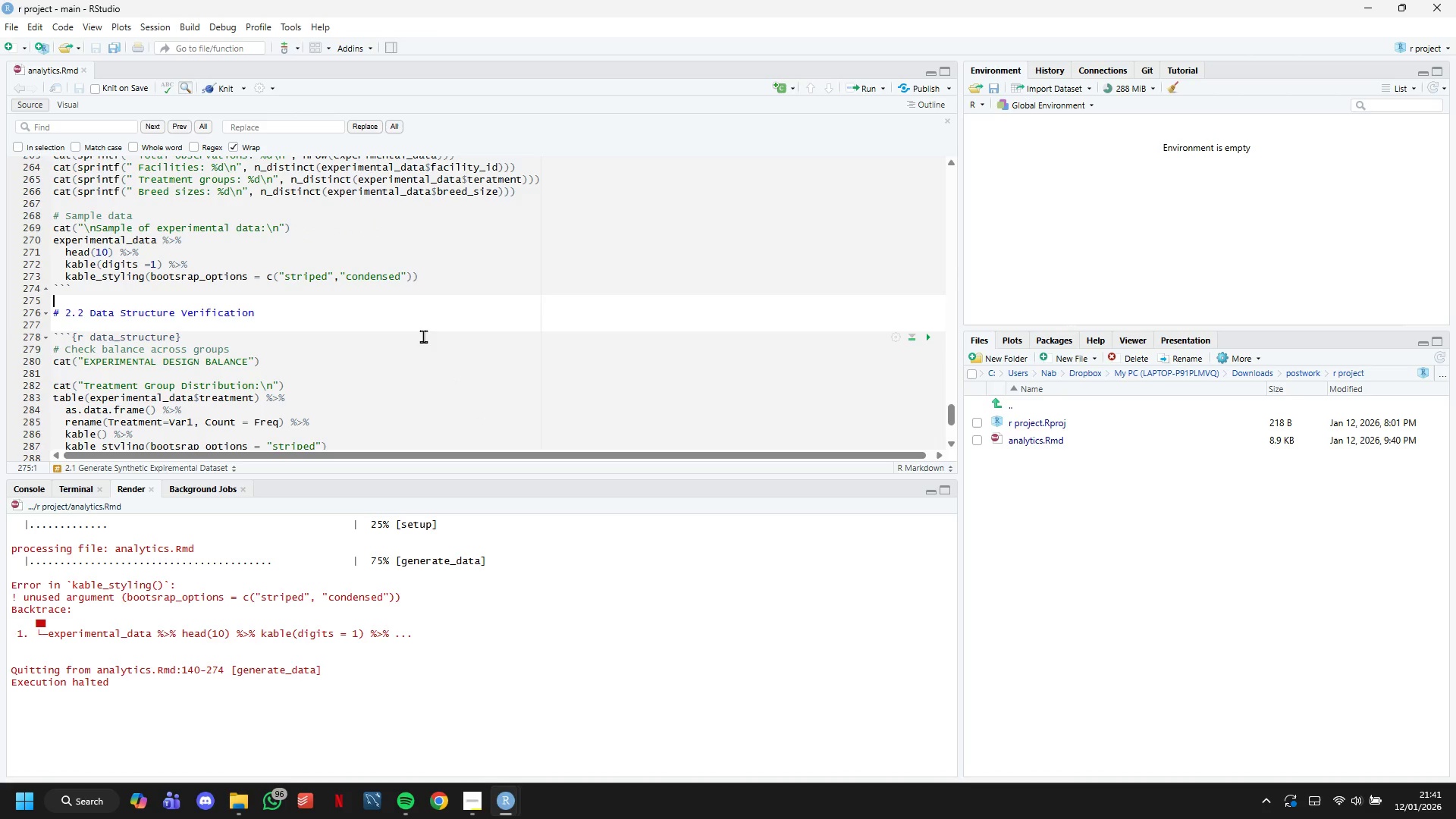 
left_click_drag(start_coordinate=[430, 280], to_coordinate=[51, 271])
 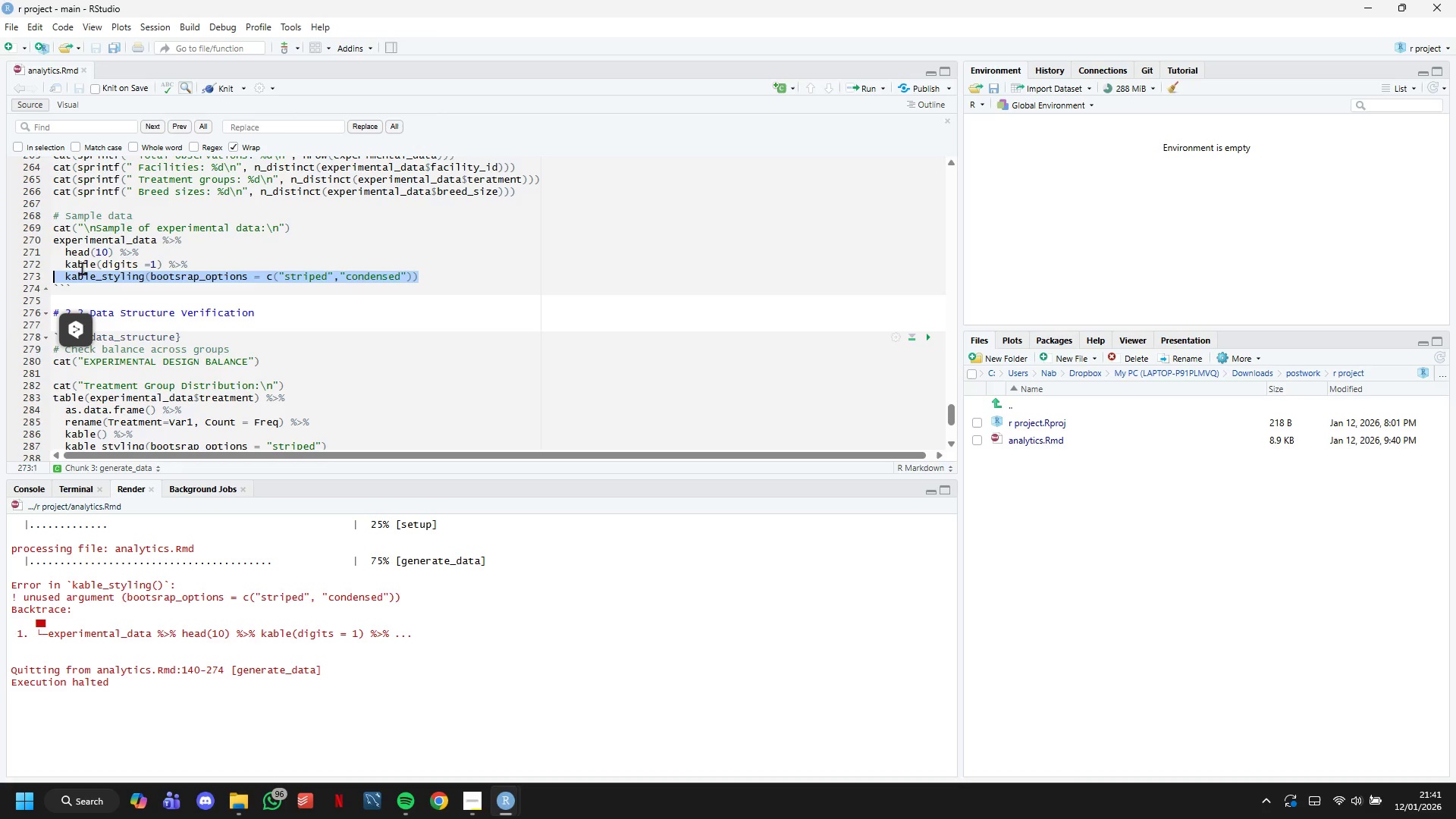 
key(Backspace)
 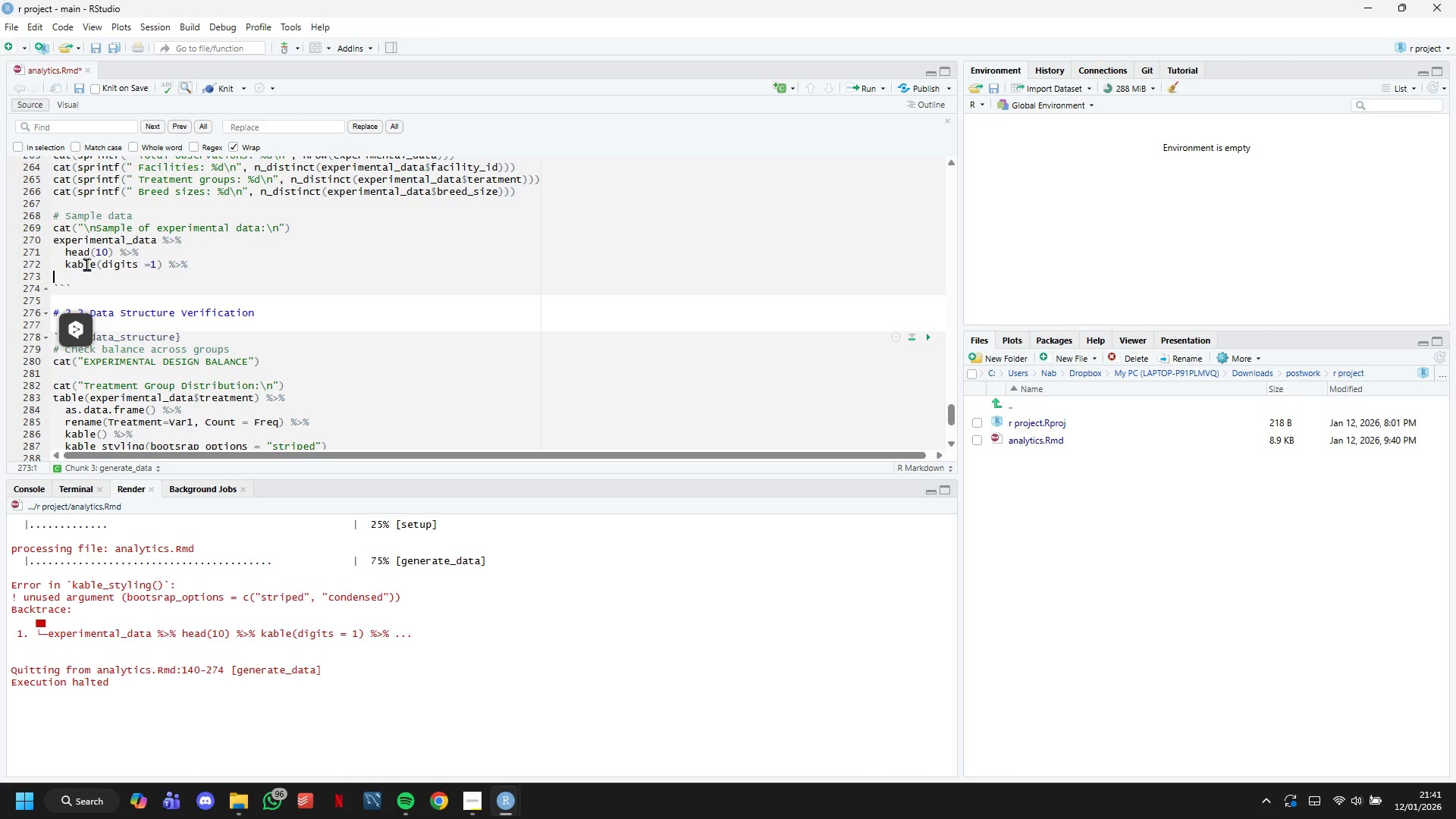 
key(Backspace)
 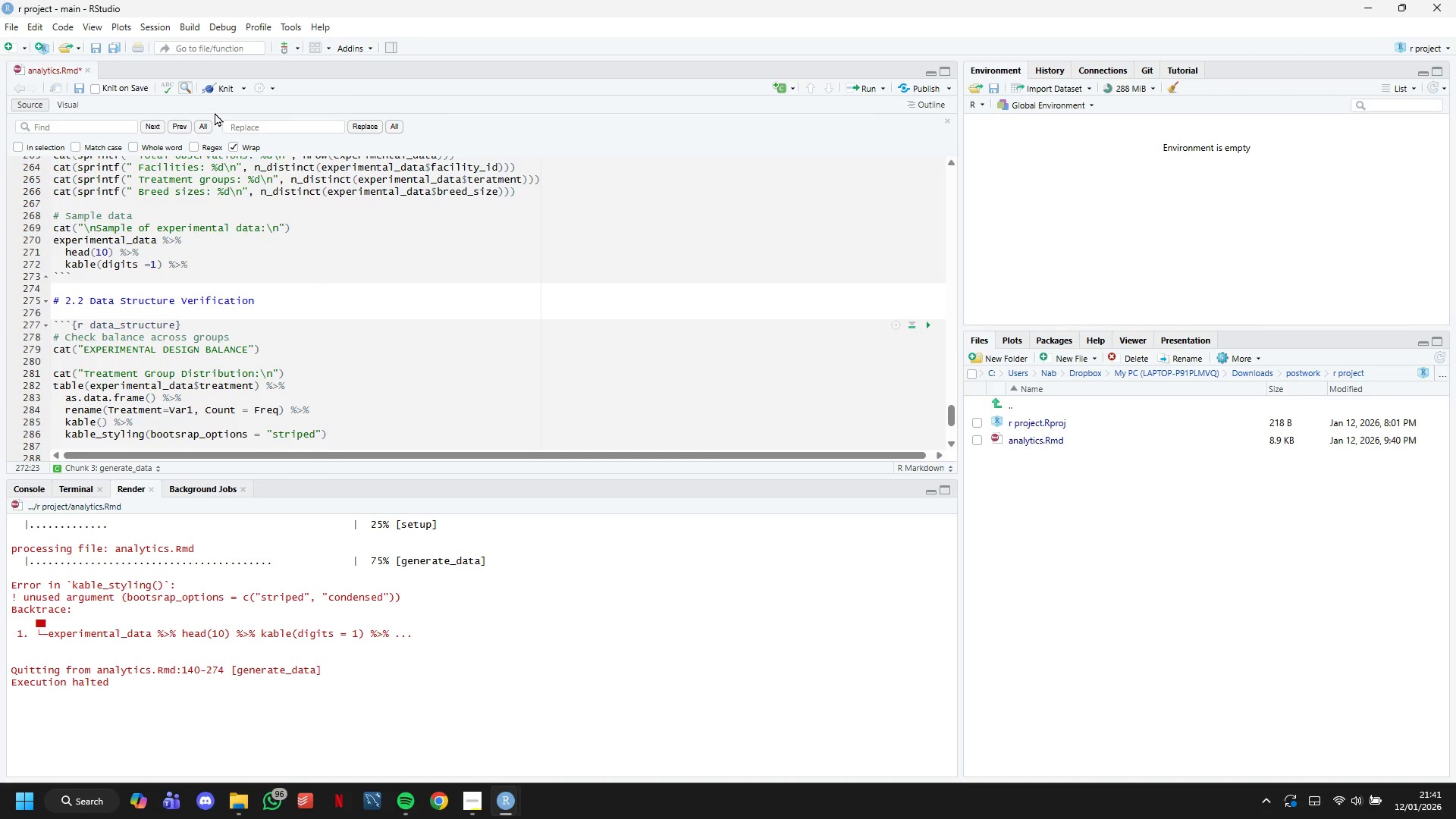 
left_click([221, 90])
 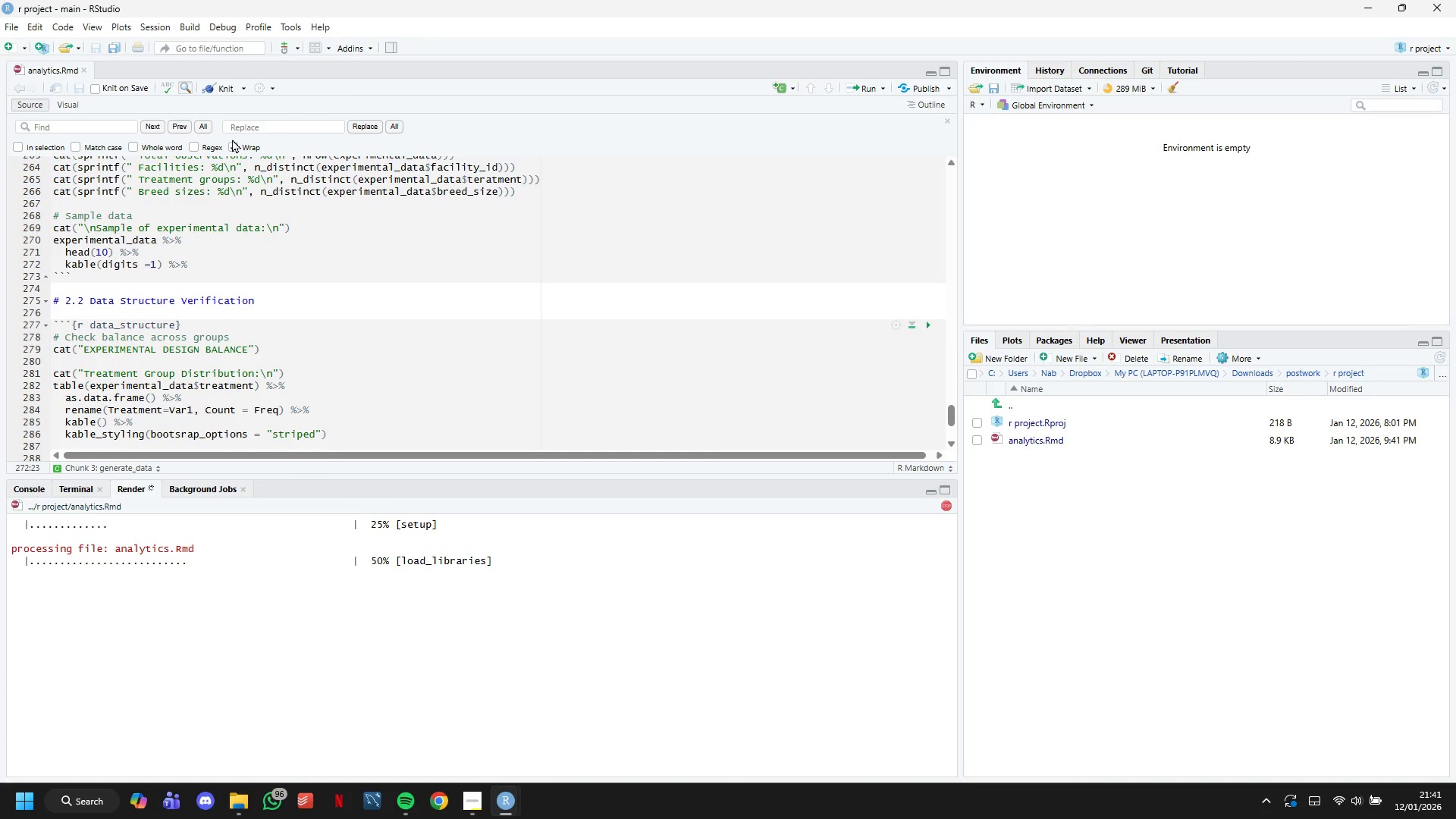 
wait(10.55)
 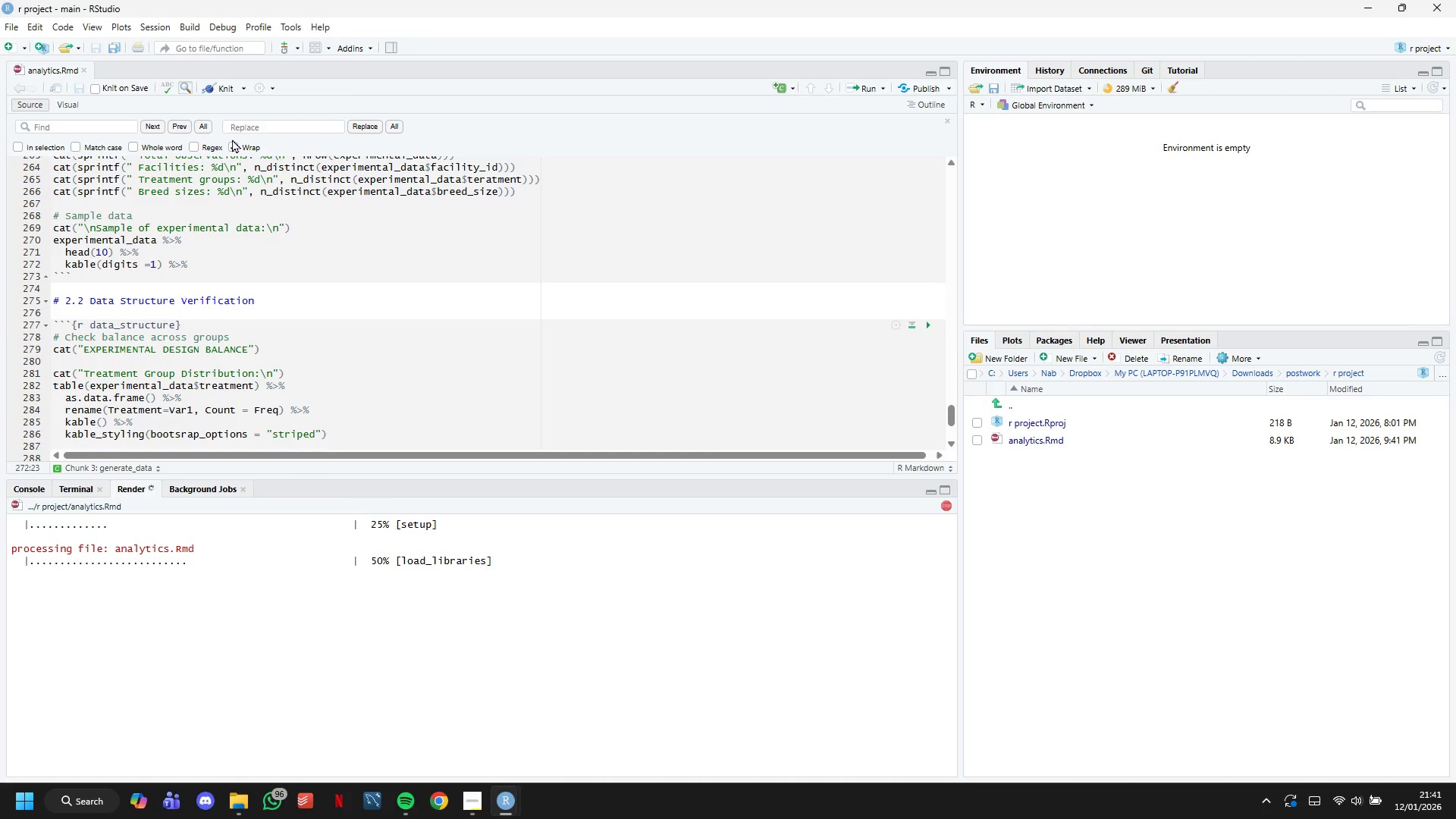 
scroll: coordinate [339, 673], scroll_direction: up, amount: 1.0
 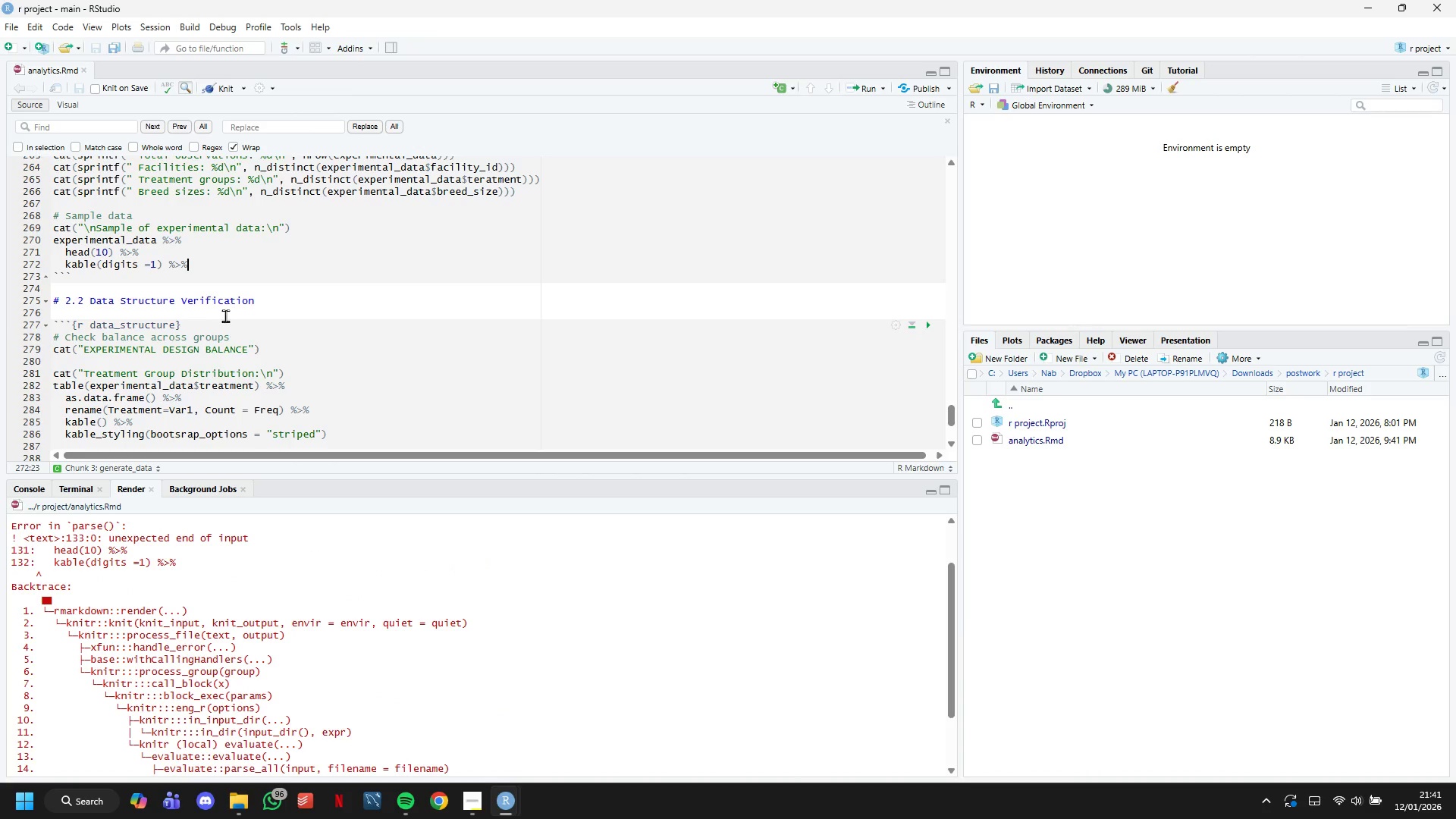 
left_click_drag(start_coordinate=[217, 266], to_coordinate=[38, 220])
 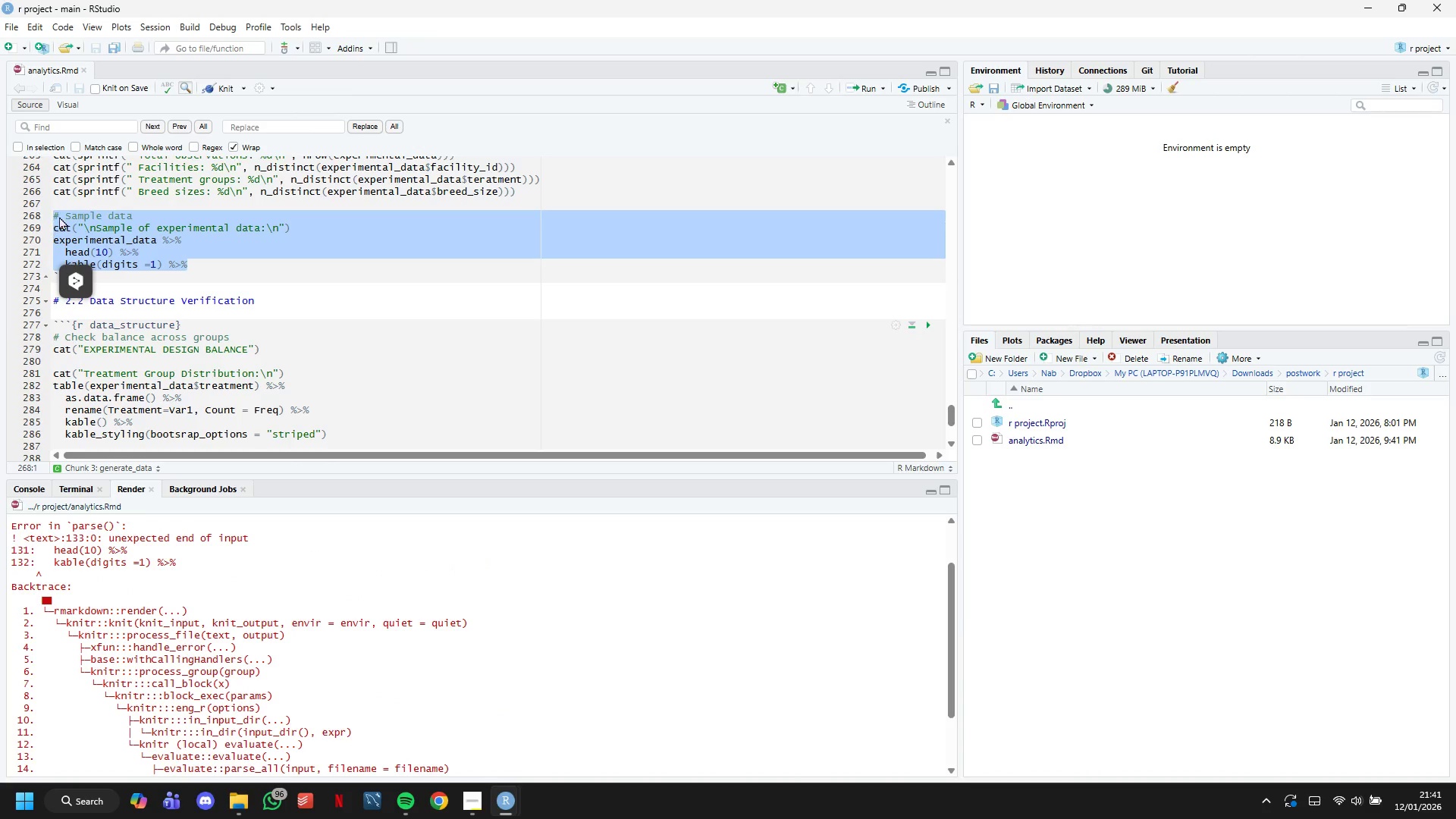 
key(Backspace)
 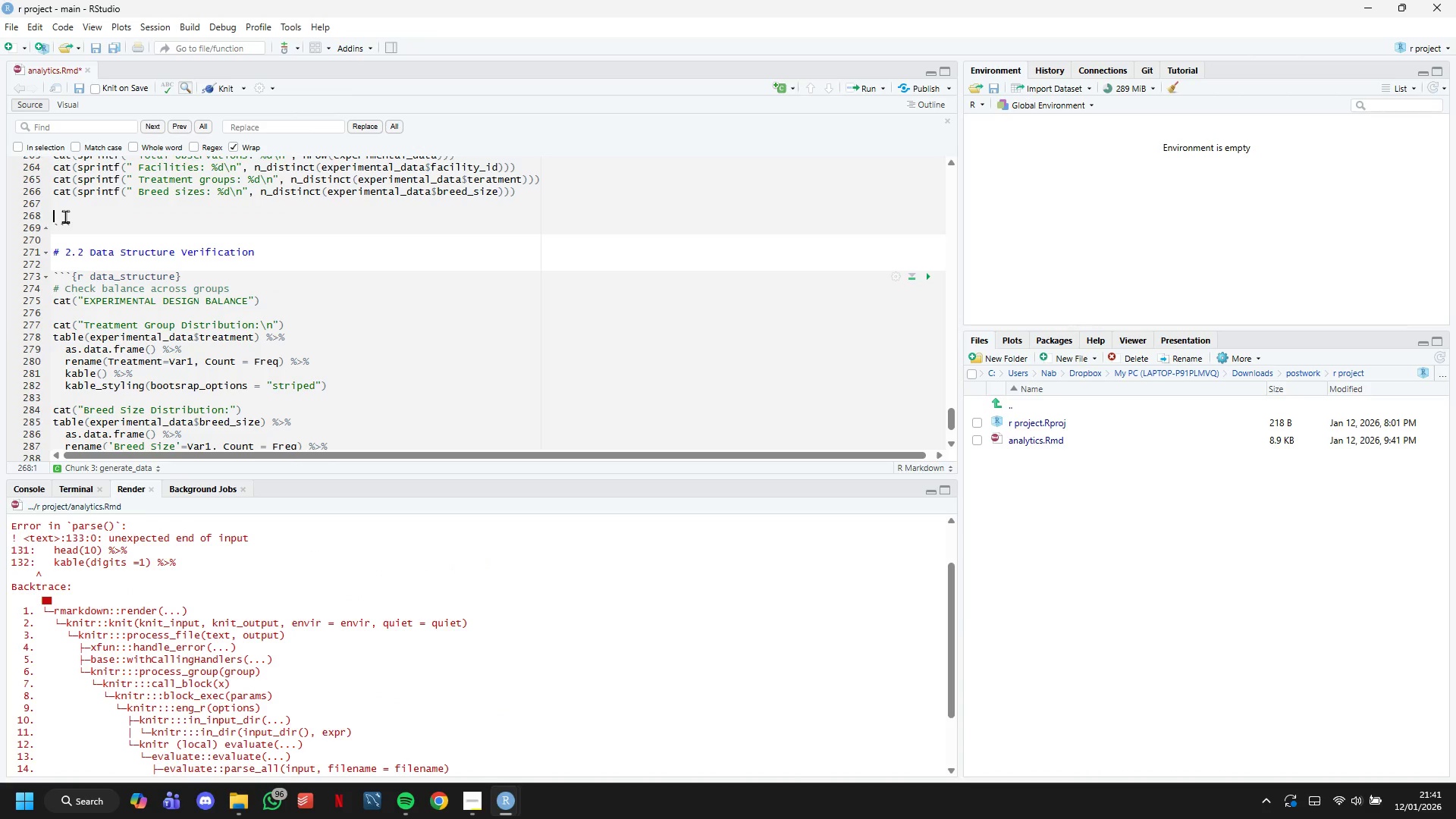 
key(Backspace)
 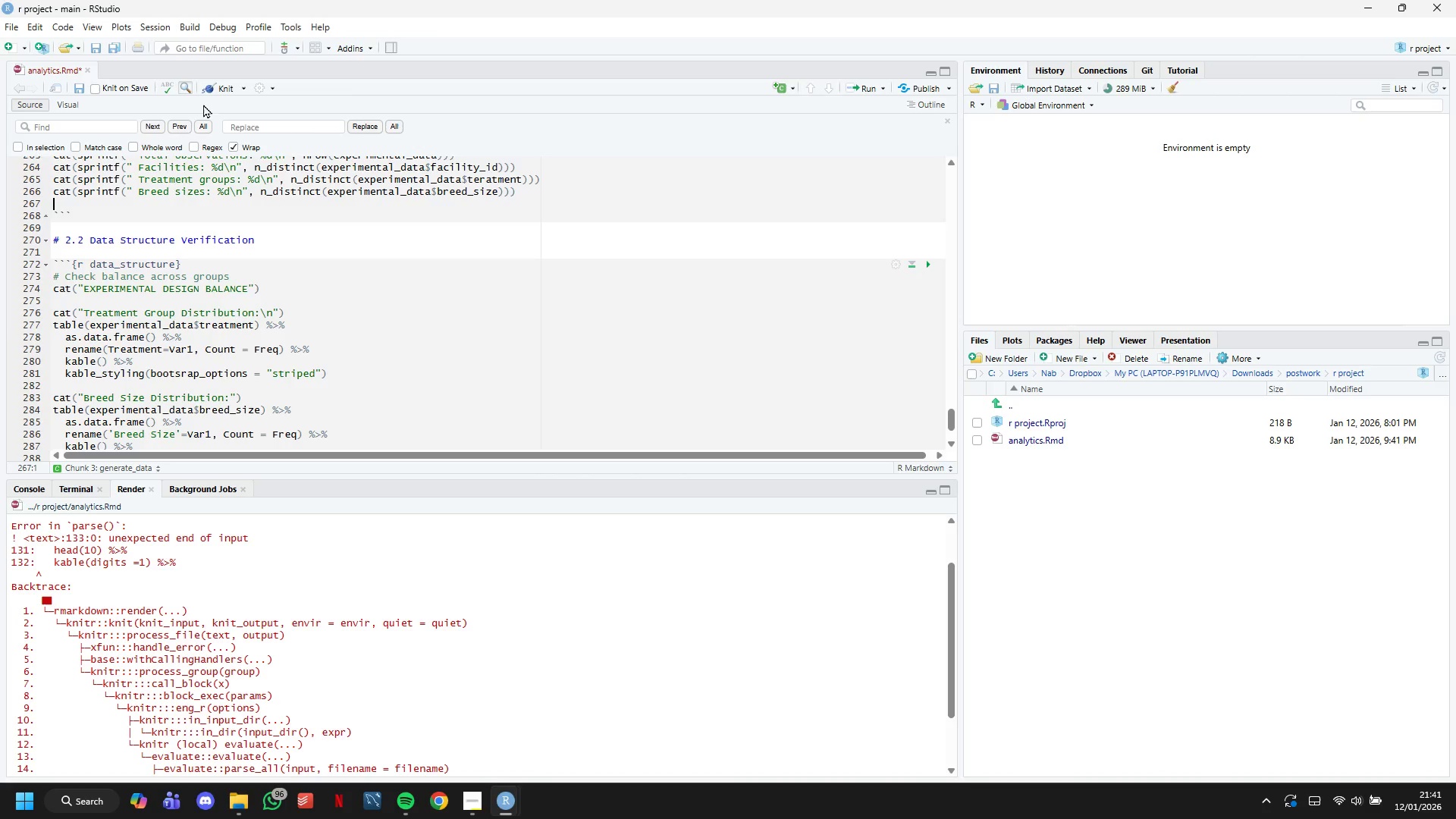 
left_click([215, 92])
 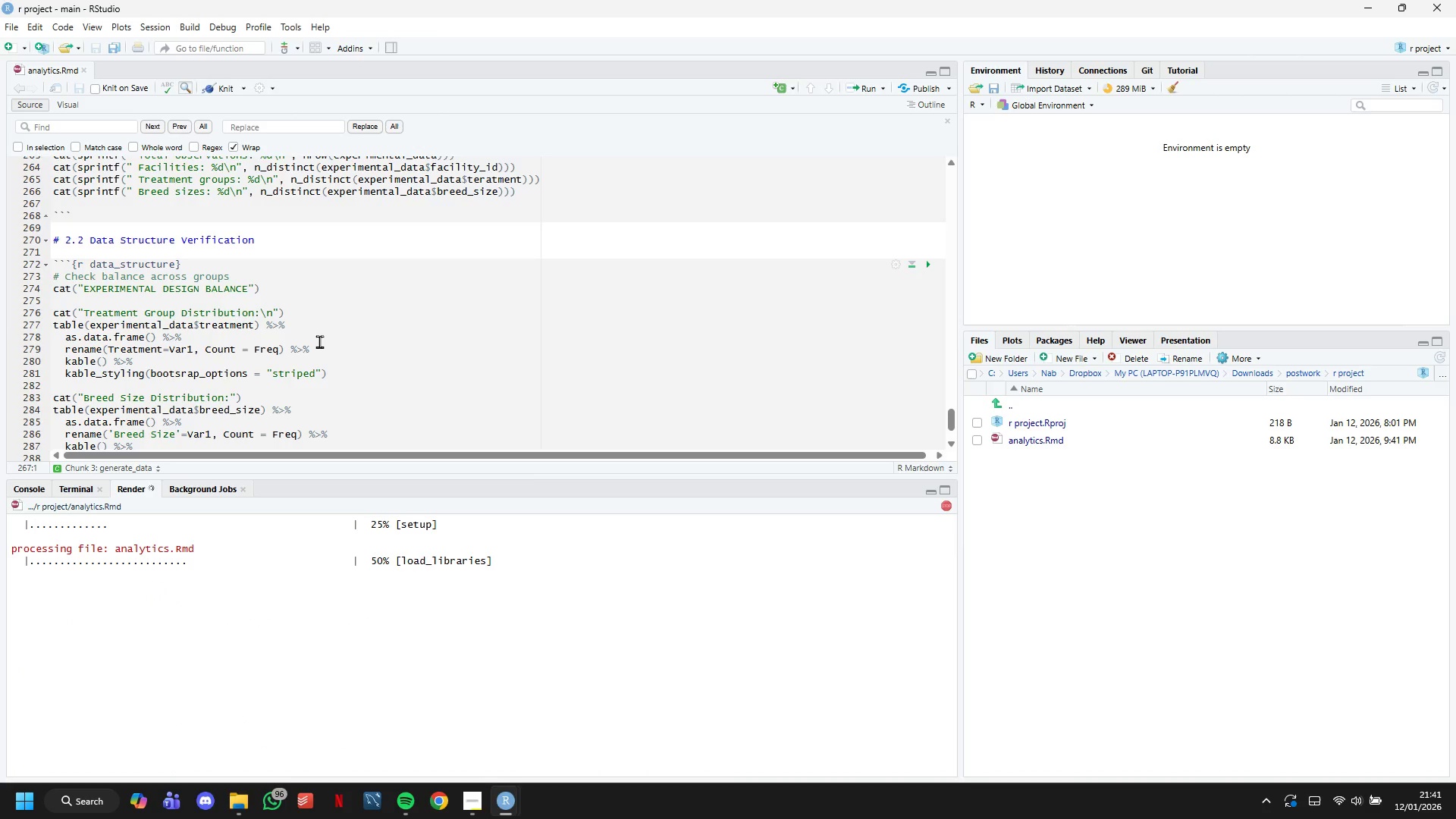 
wait(11.38)
 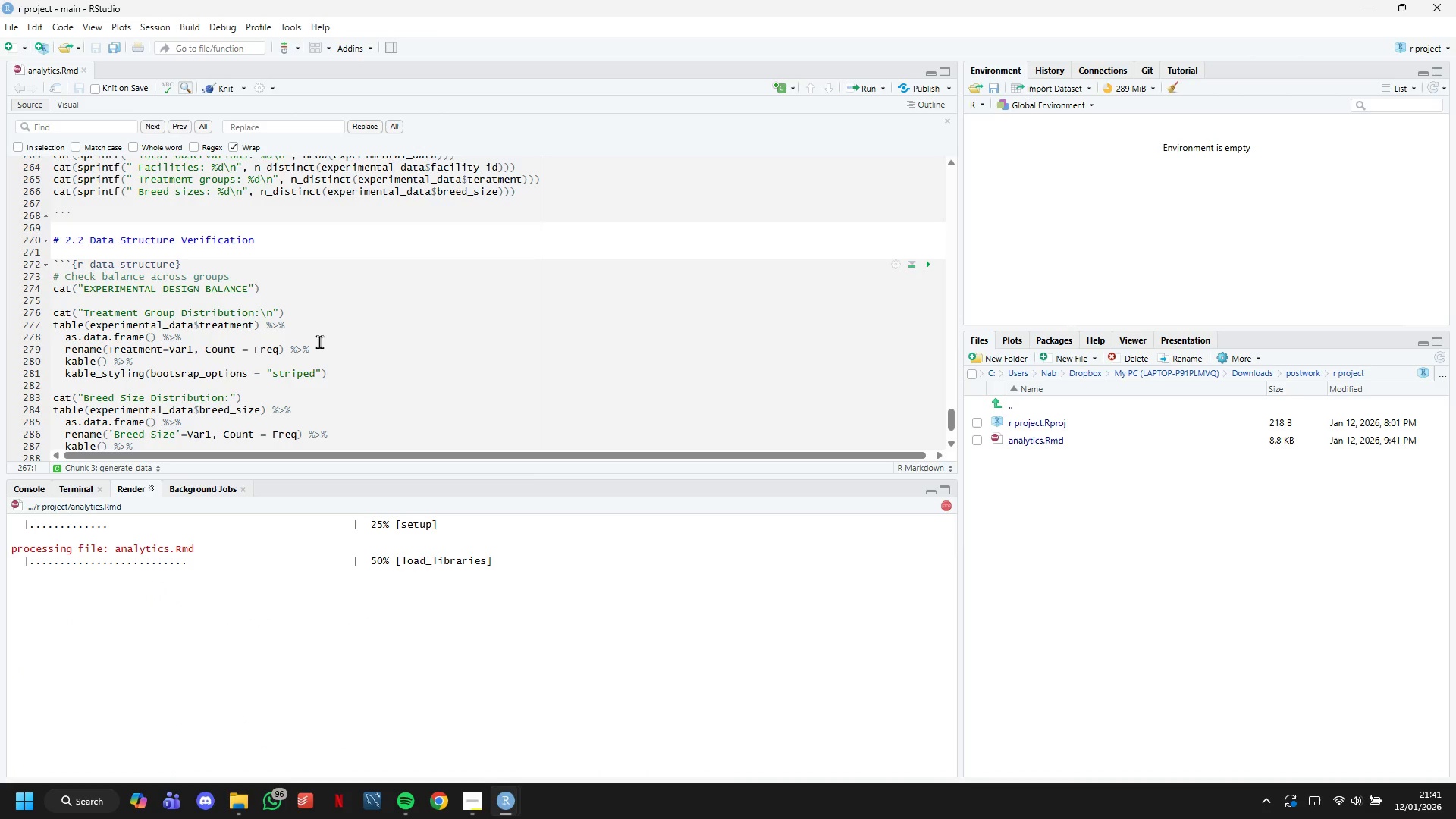 
scroll: coordinate [340, 316], scroll_direction: down, amount: 4.0
 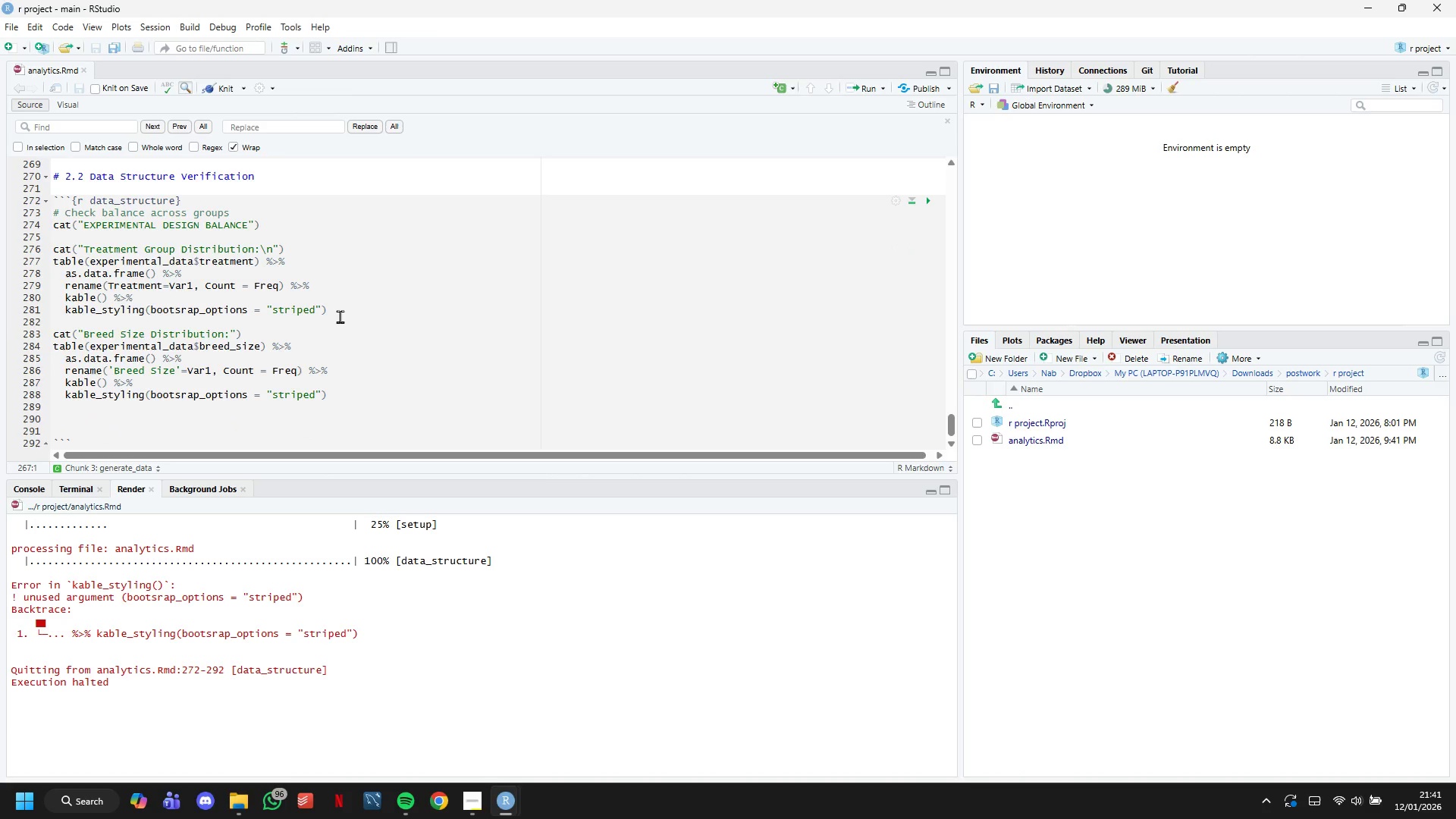 
wait(14.1)
 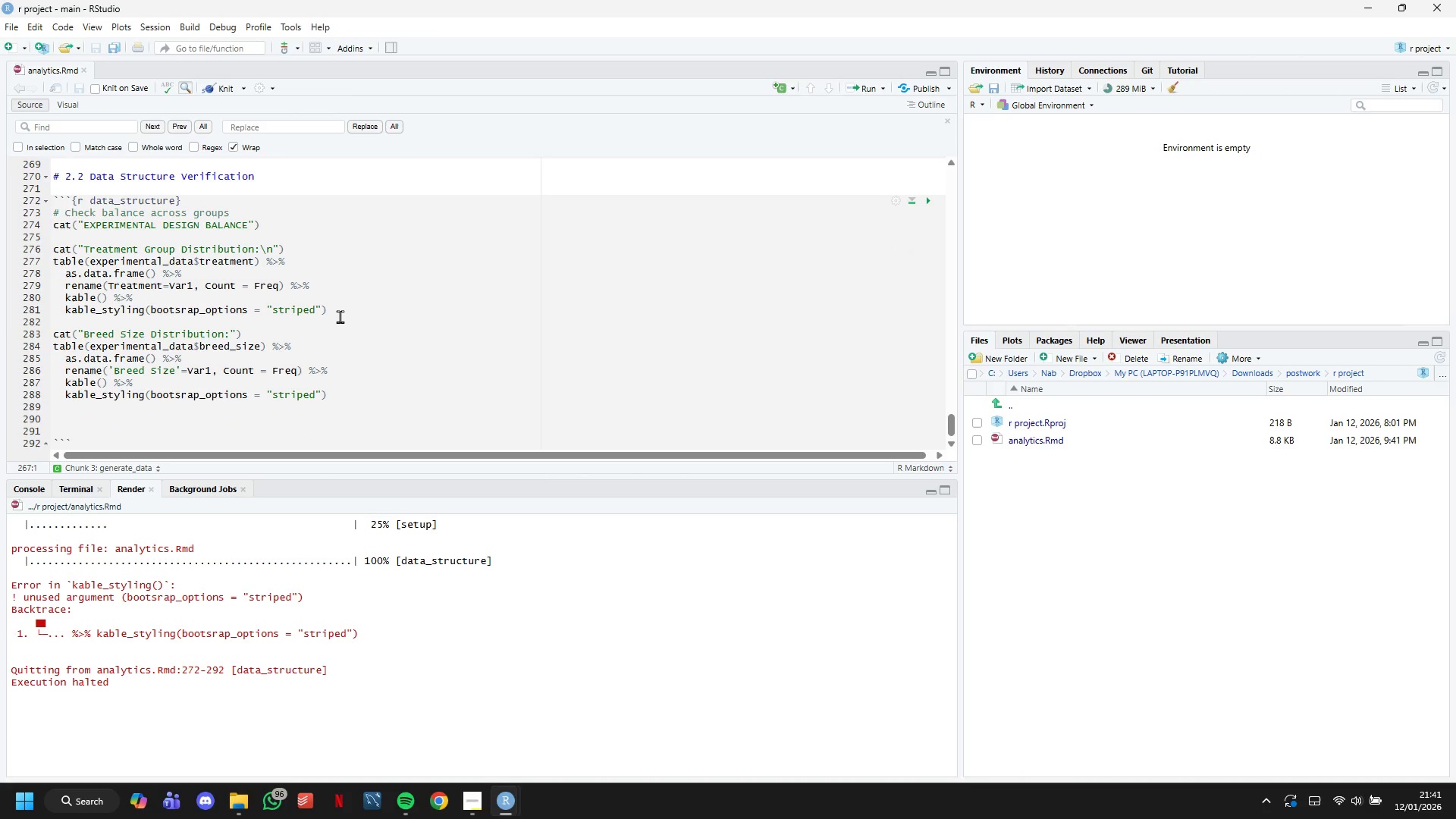 
scroll: coordinate [426, 397], scroll_direction: down, amount: 2.0
 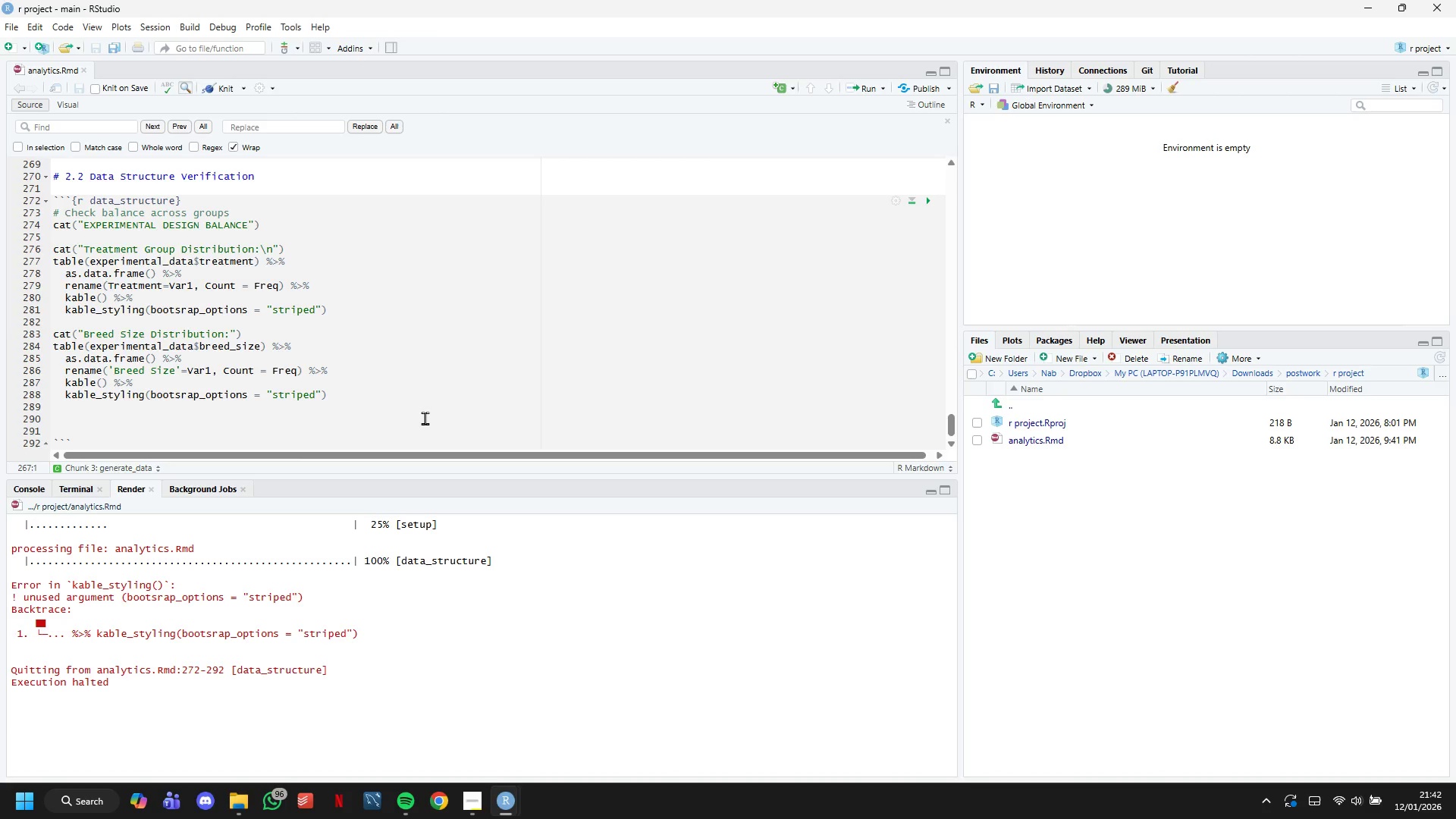 
left_click([425, 418])
 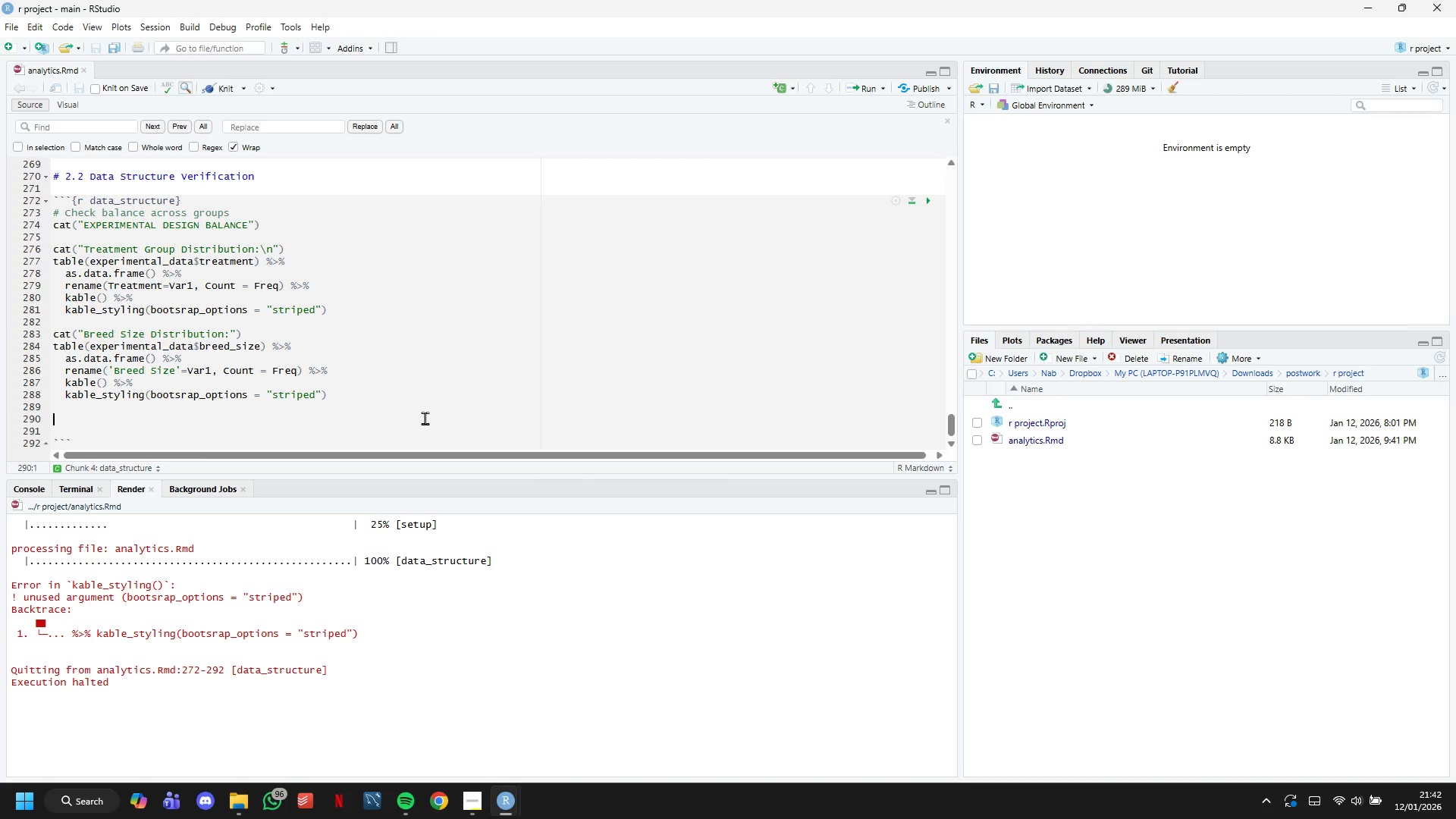 
wait(6.83)
 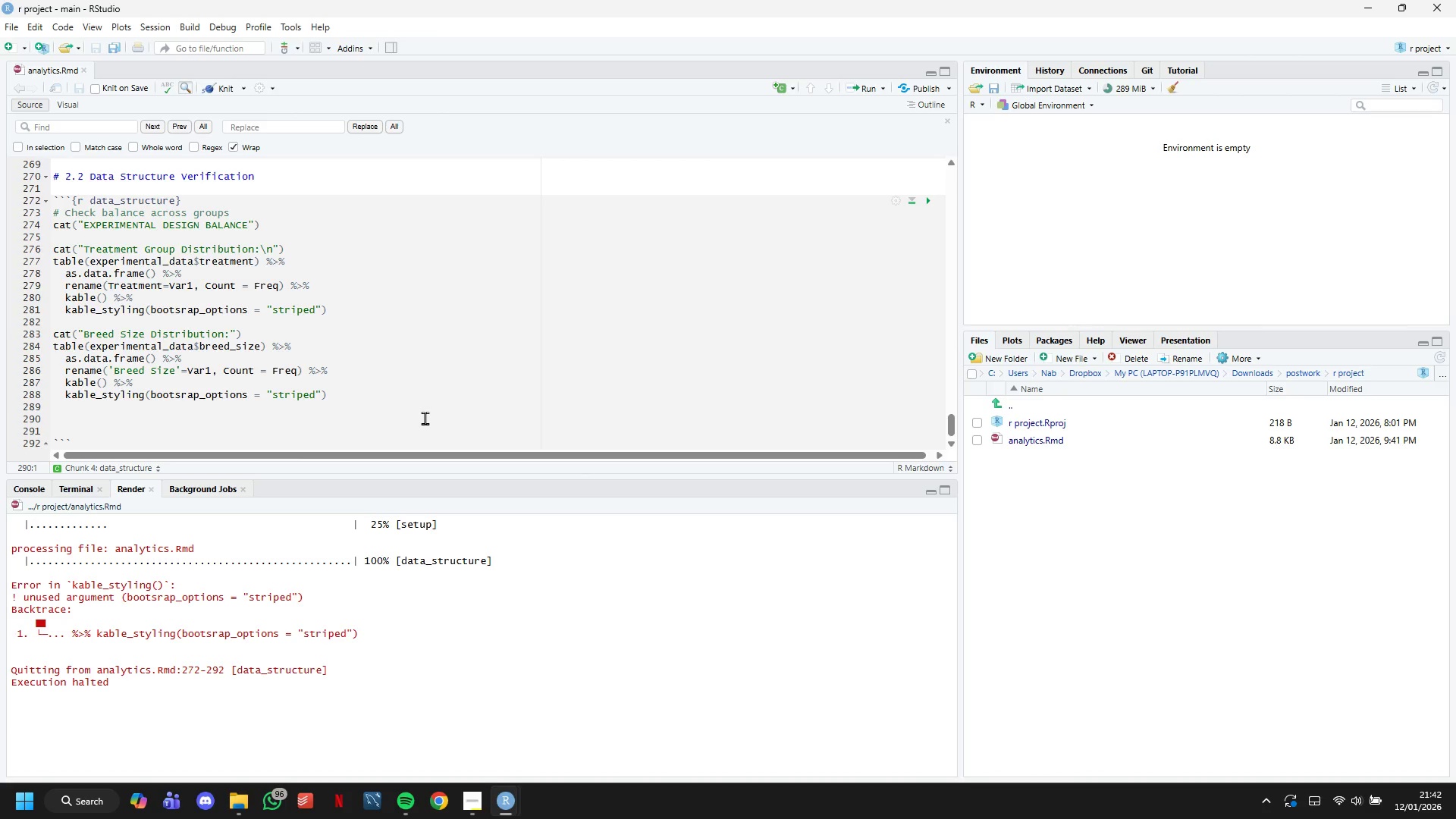 
key(Backspace)
 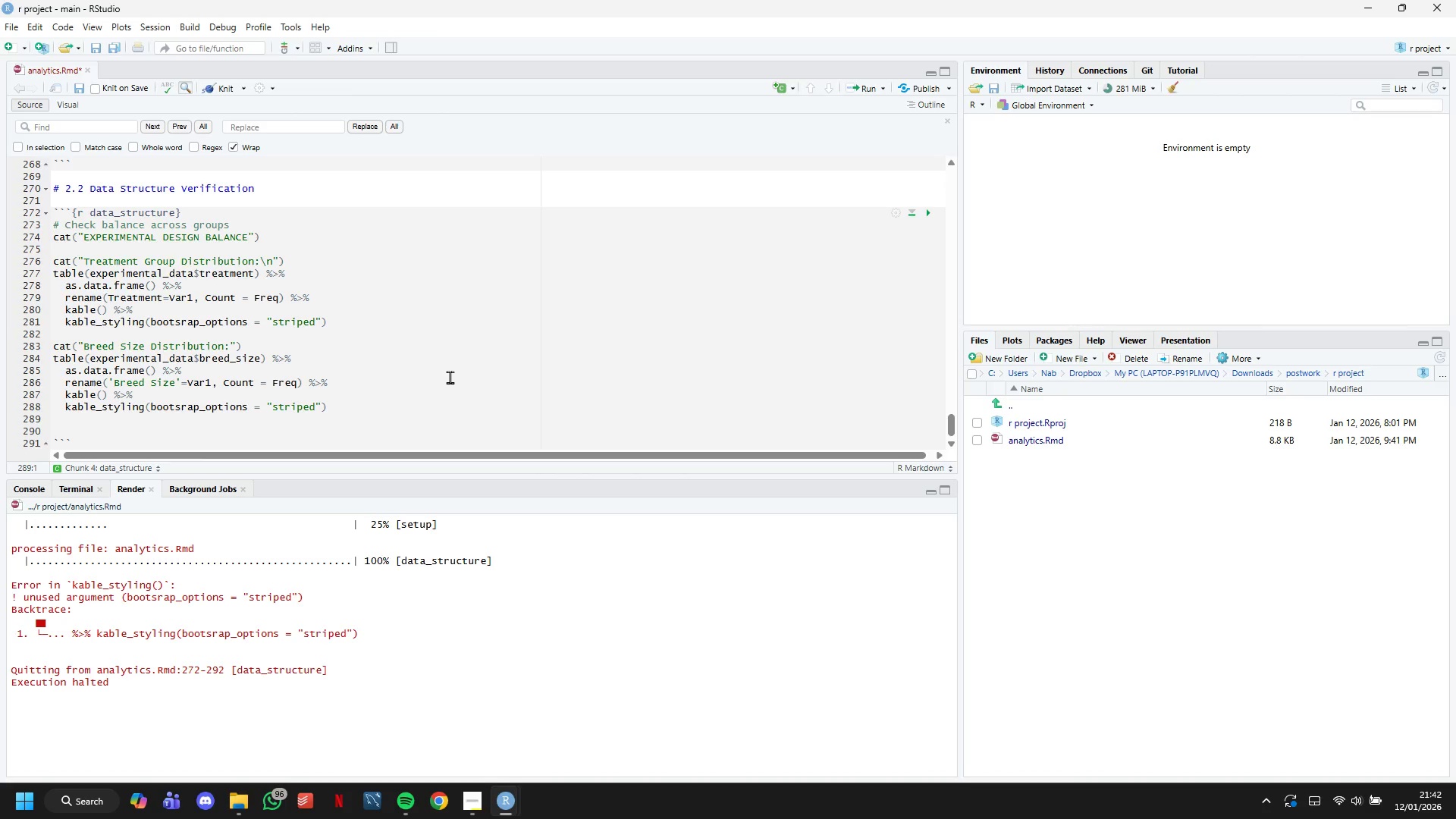 
wait(37.77)
 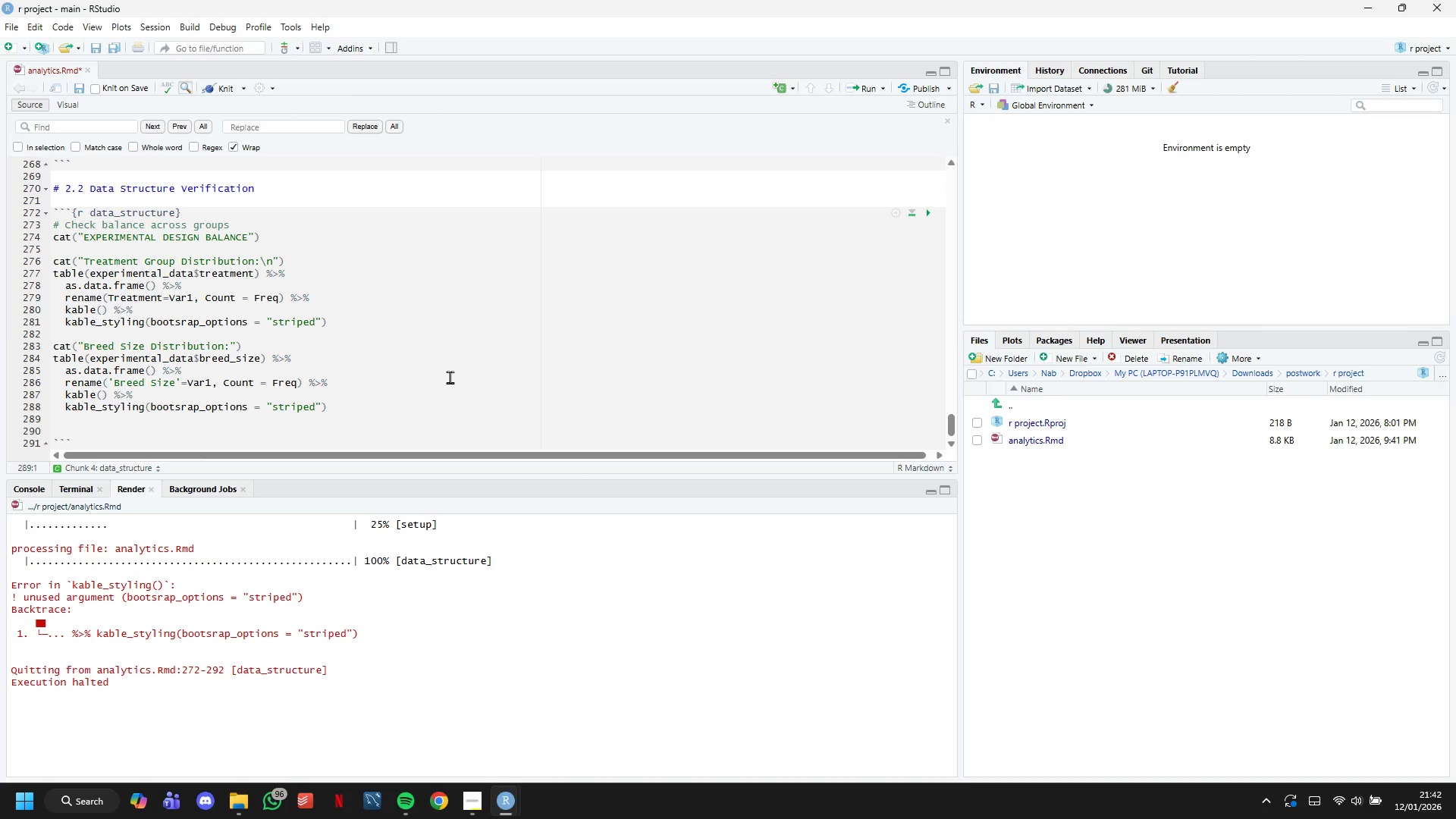 
scroll: coordinate [501, 368], scroll_direction: down, amount: 1.0
 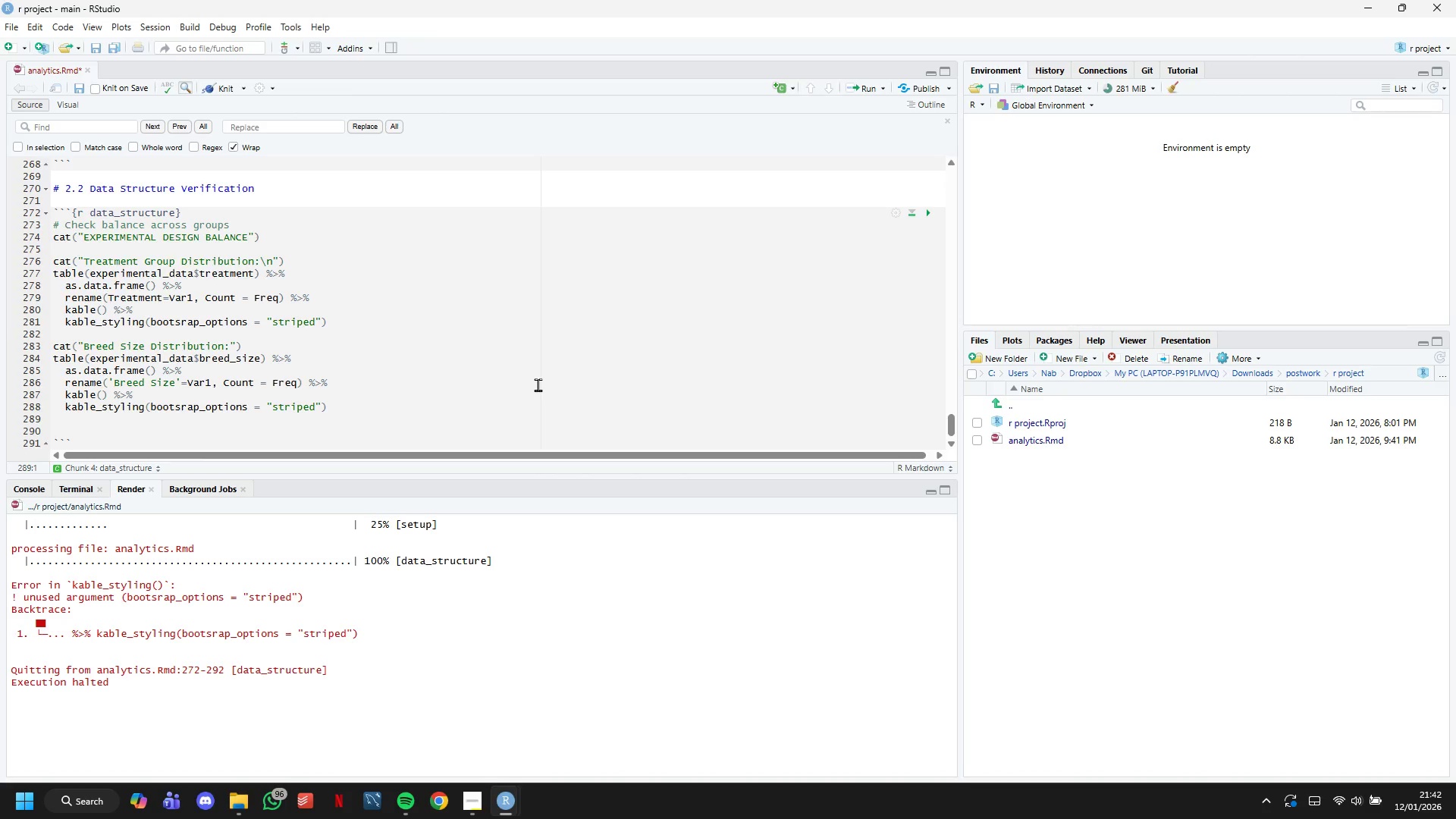 
wait(10.56)
 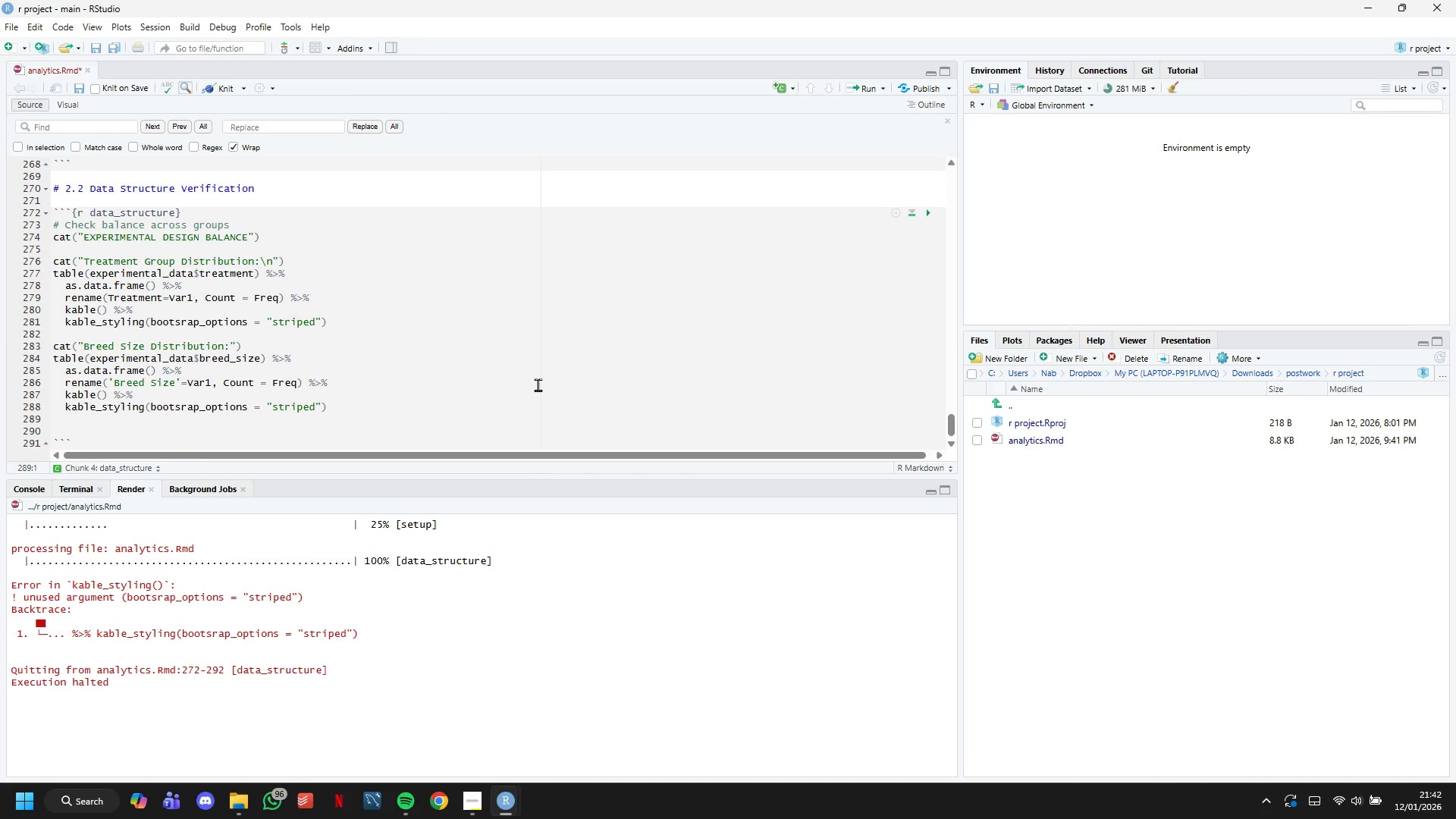 
scroll: coordinate [417, 400], scroll_direction: down, amount: 1.0
 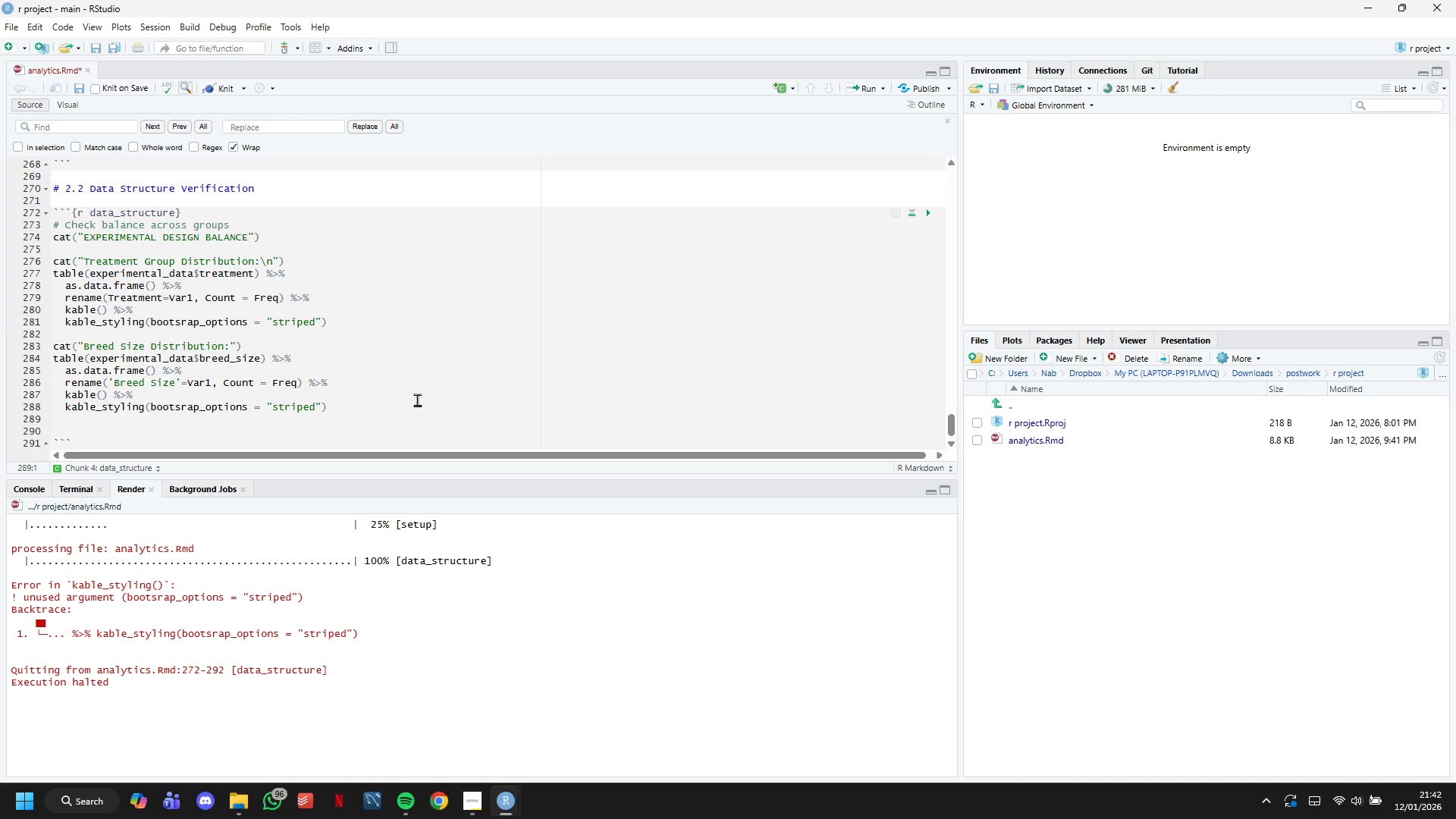 
key(Control+S)
 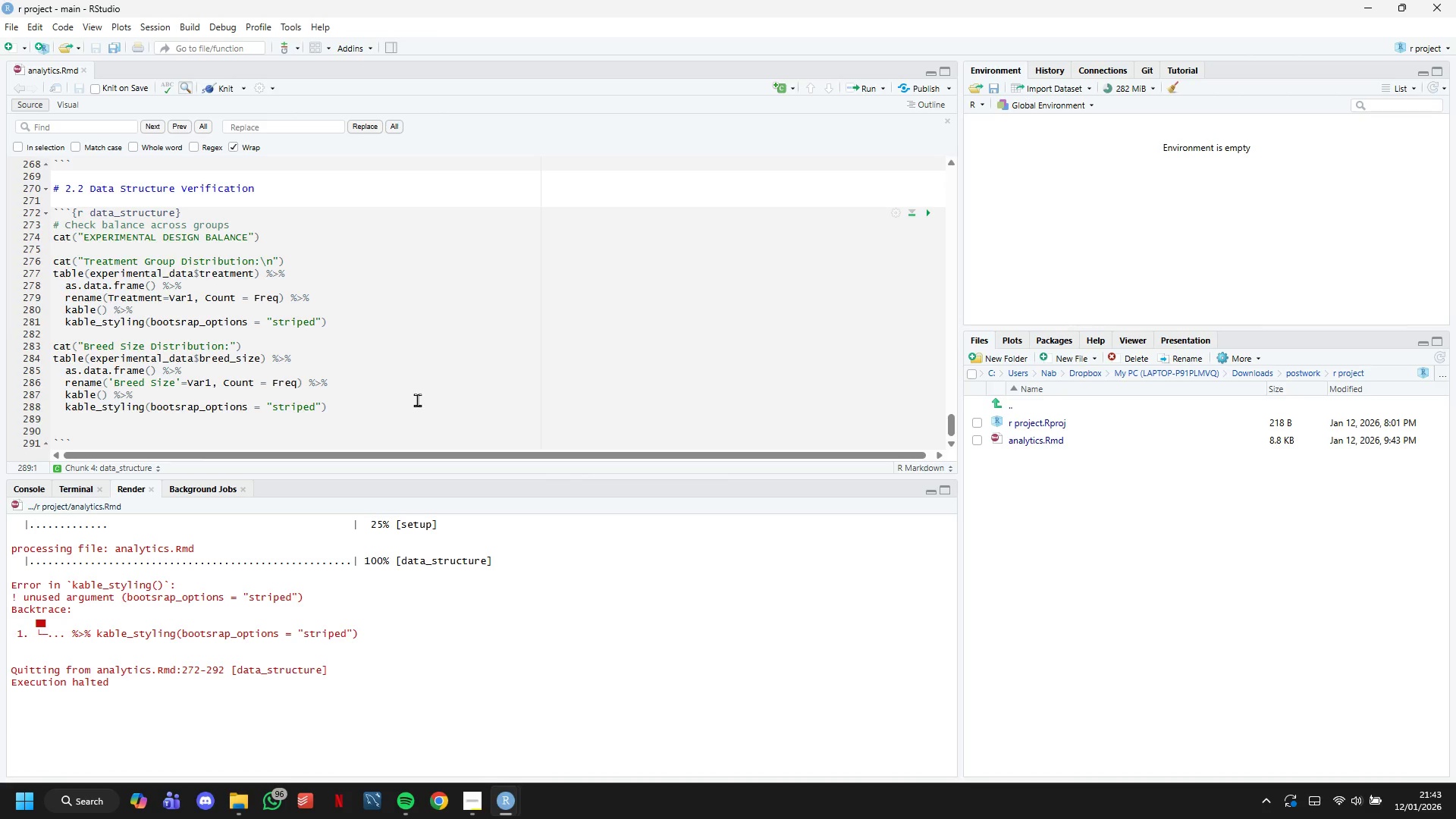 
wait(15.2)
 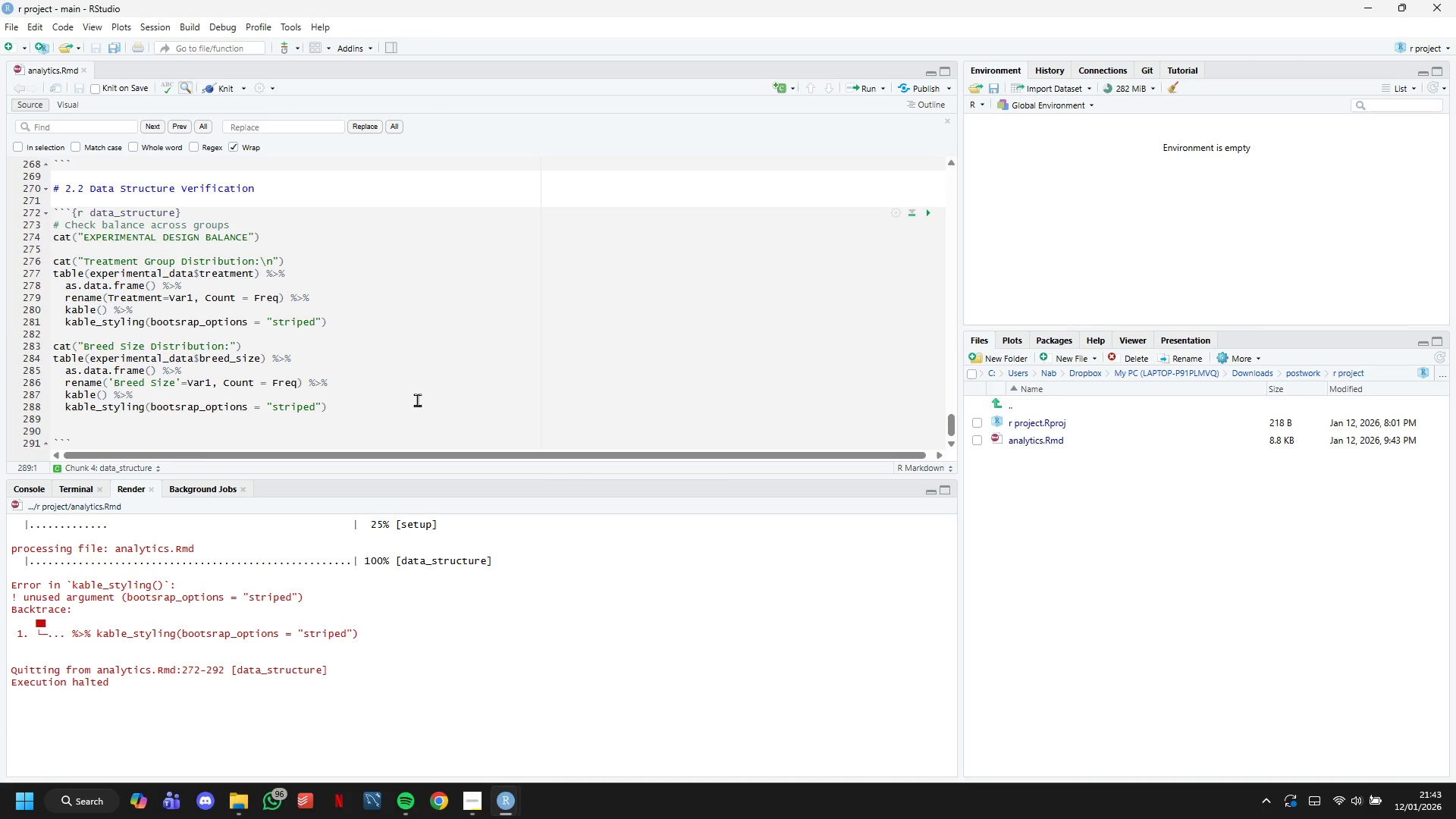 
left_click([483, 794])